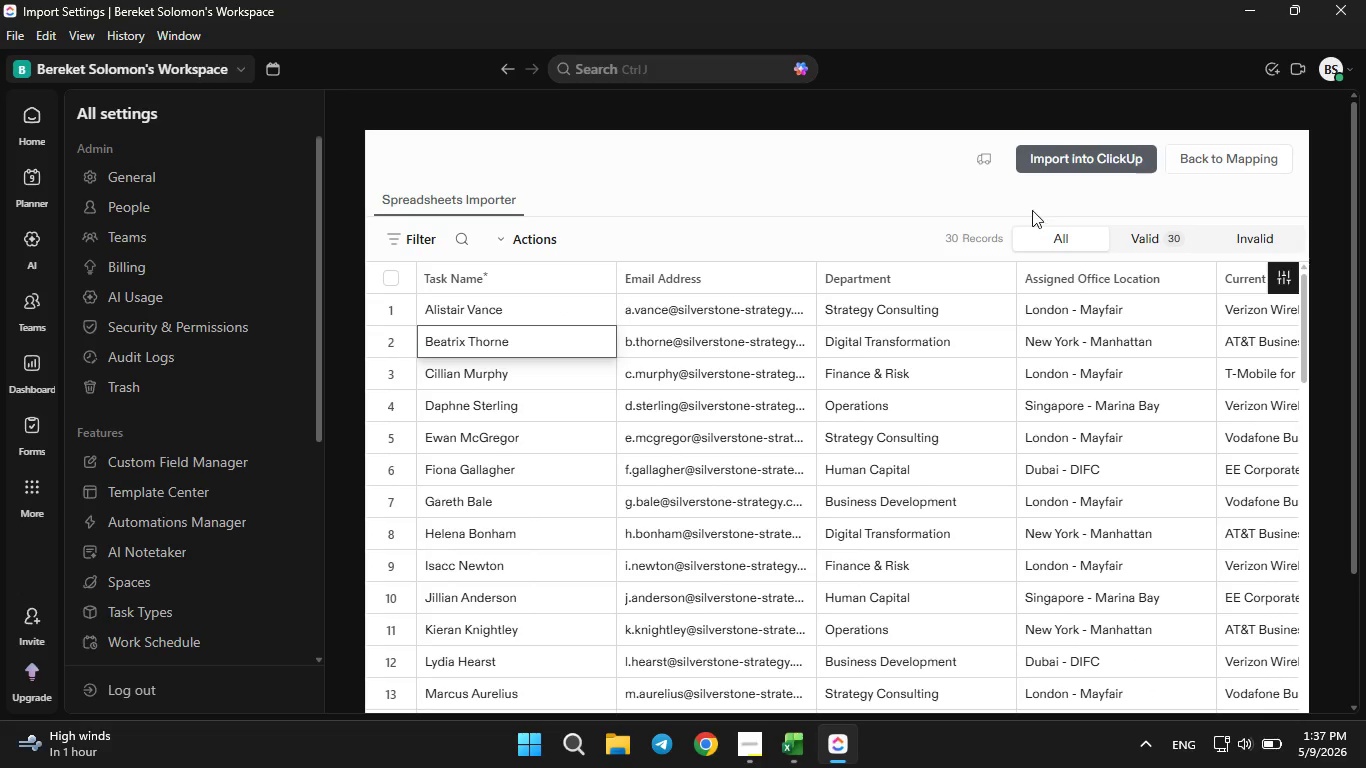 
key(ArrowLeft)
 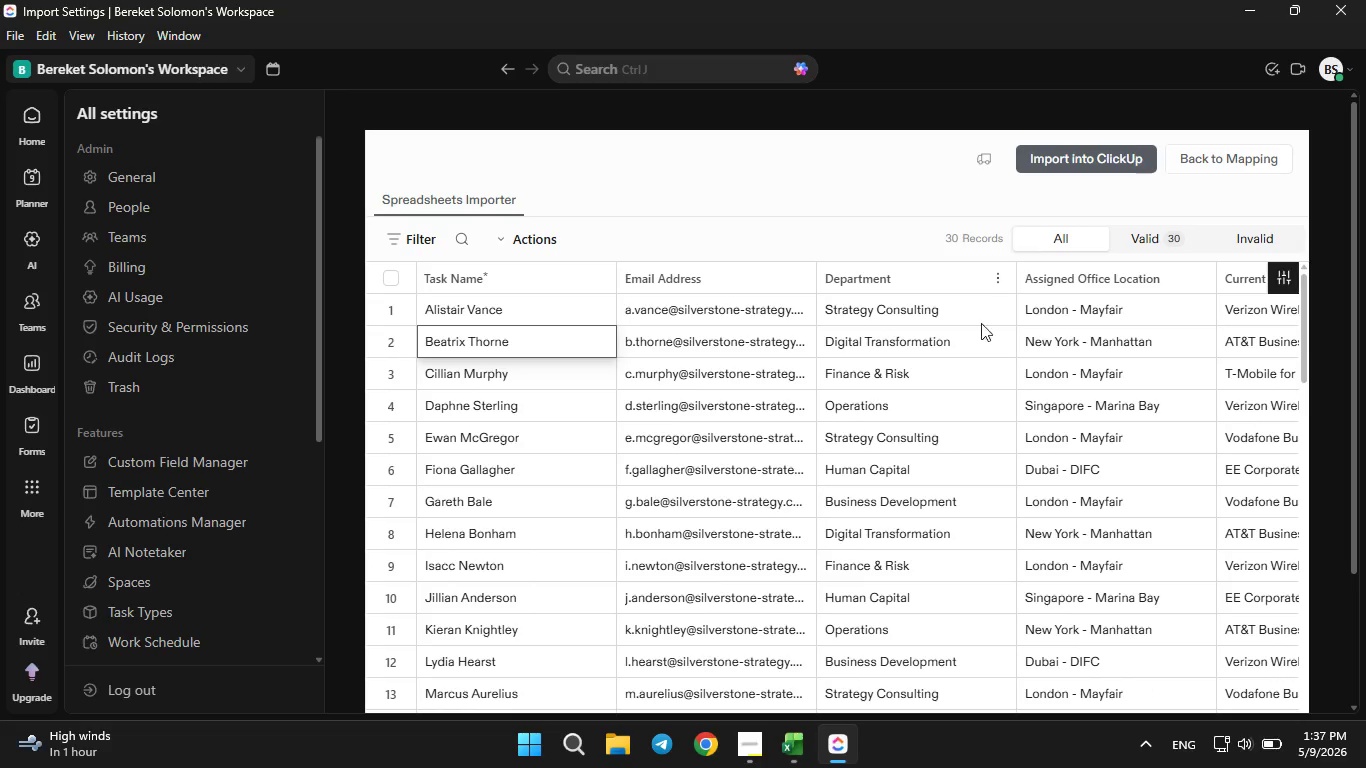 
key(ArrowLeft)
 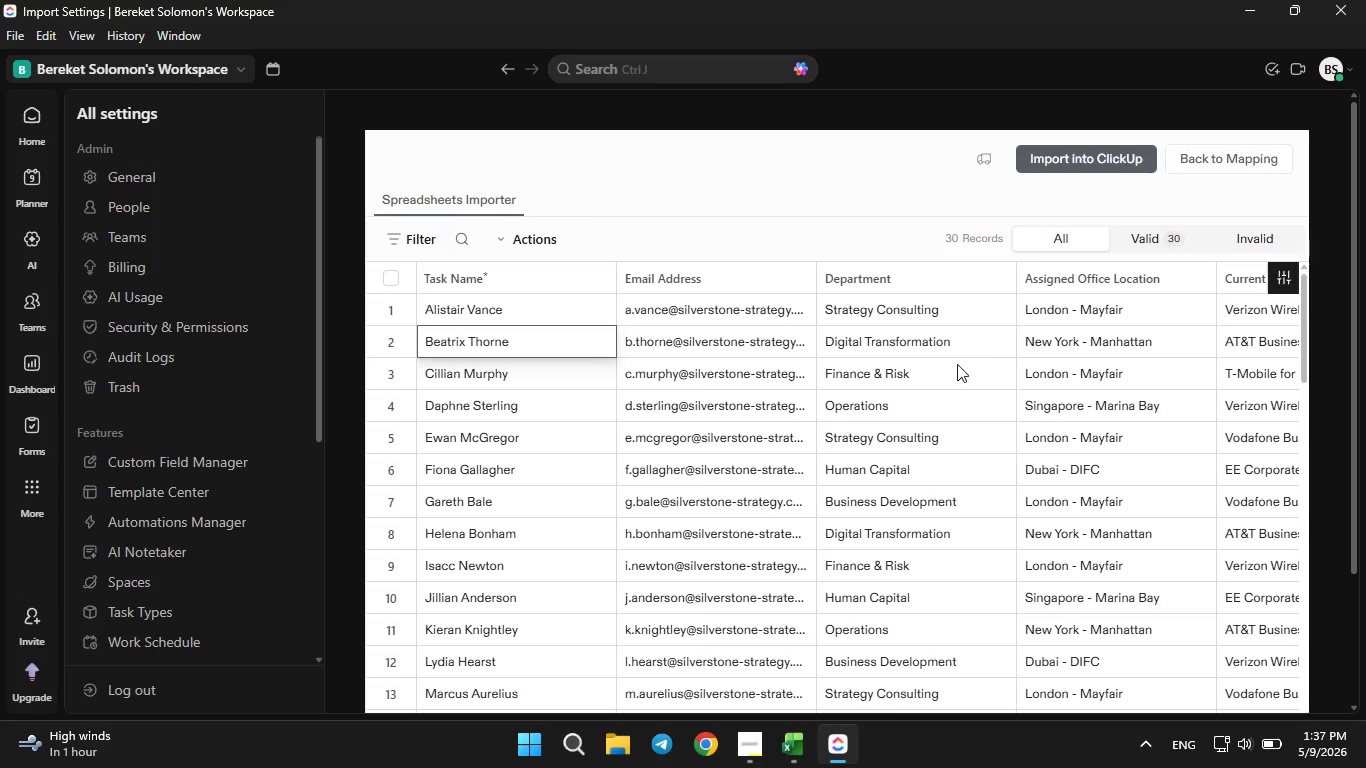 
key(ArrowLeft)
 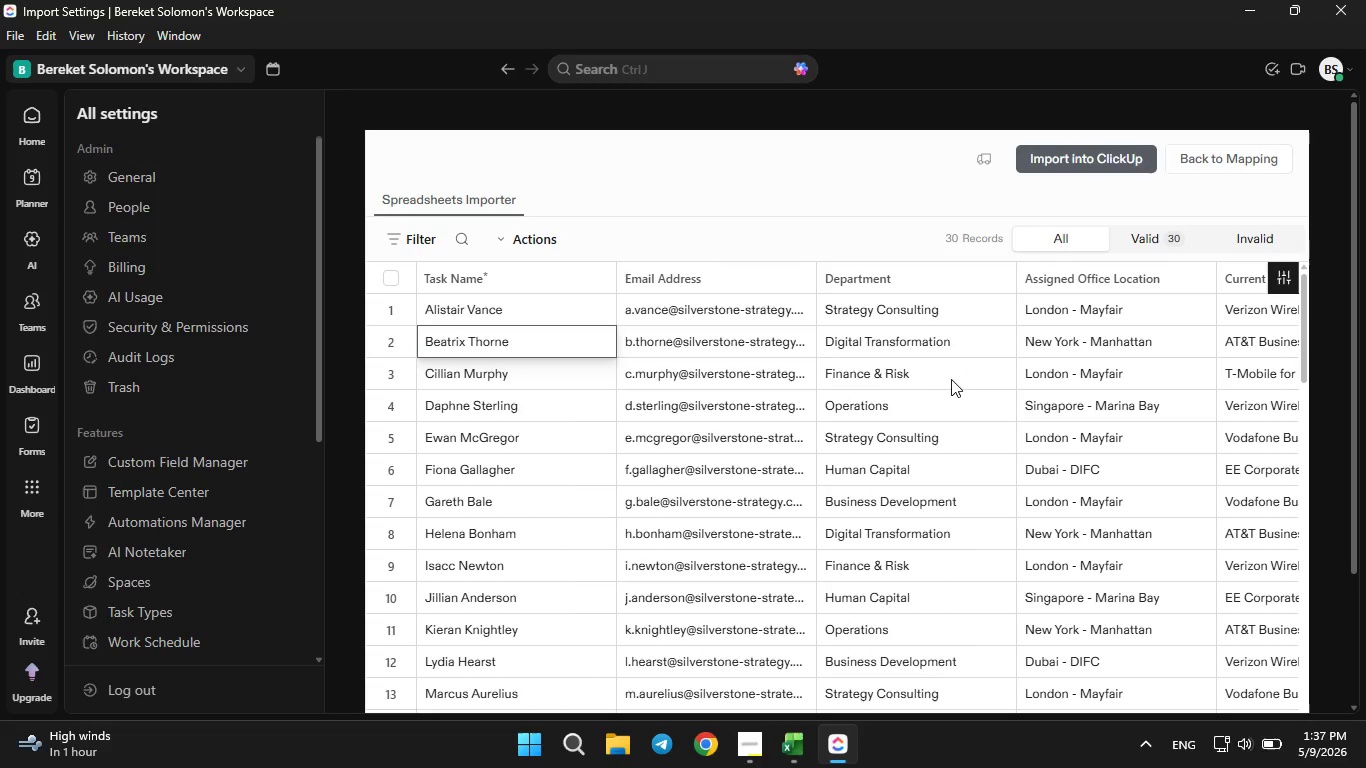 
key(ArrowLeft)
 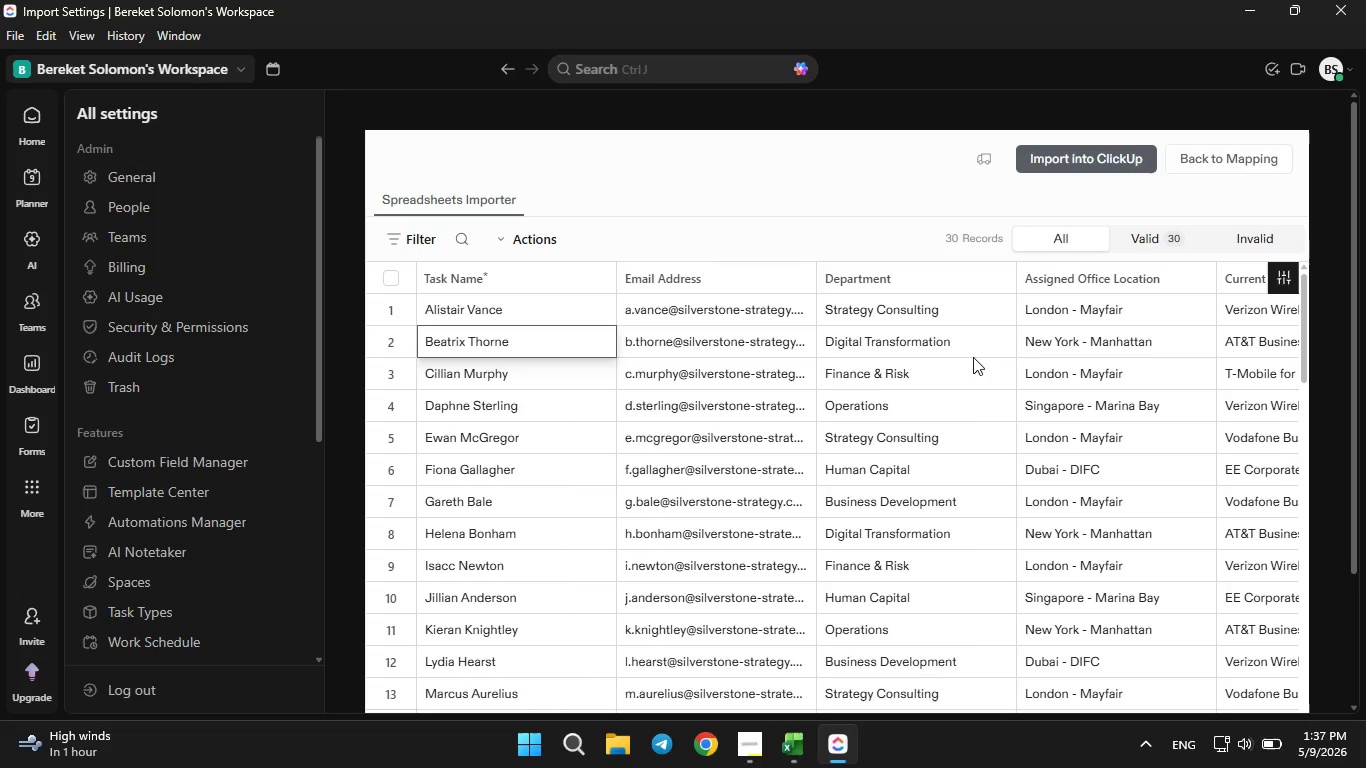 
key(ArrowLeft)
 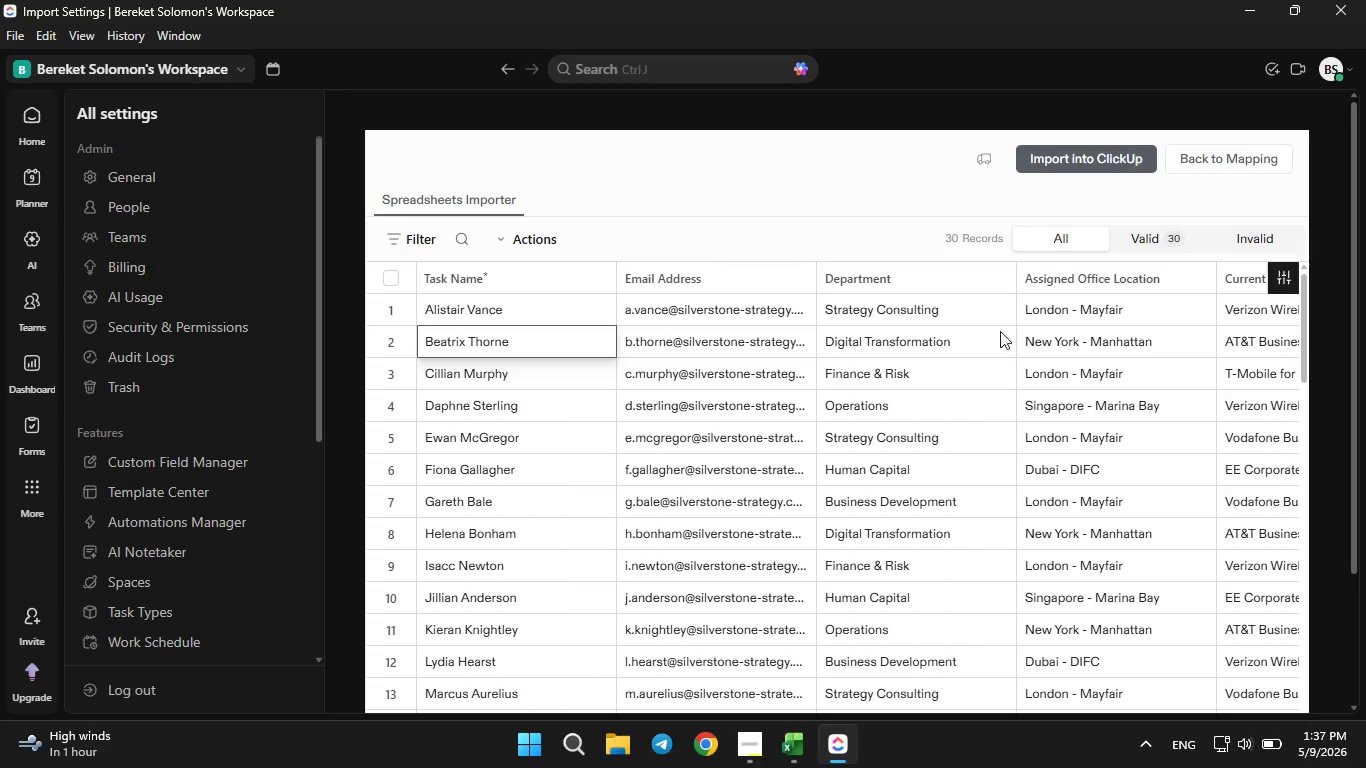 
key(ArrowLeft)
 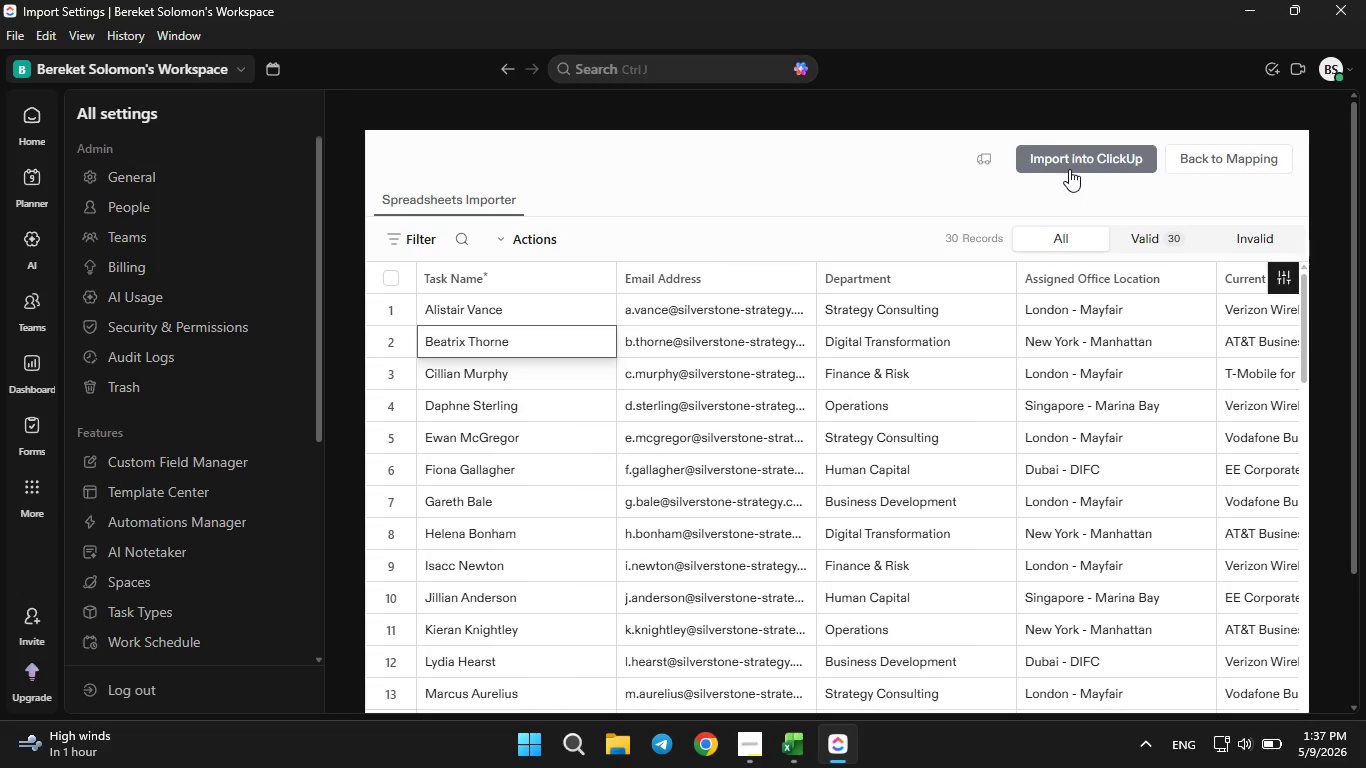 
left_click([1069, 167])
 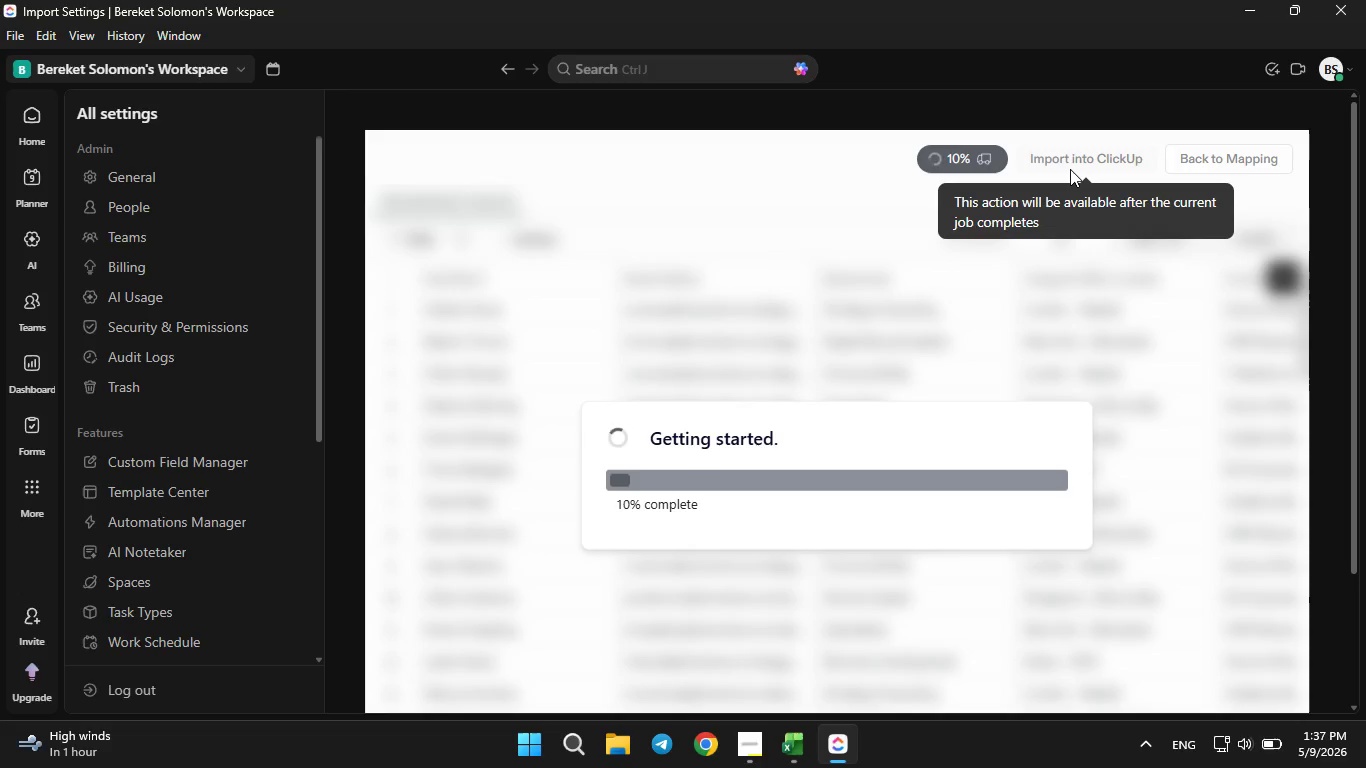 
wait(8.7)
 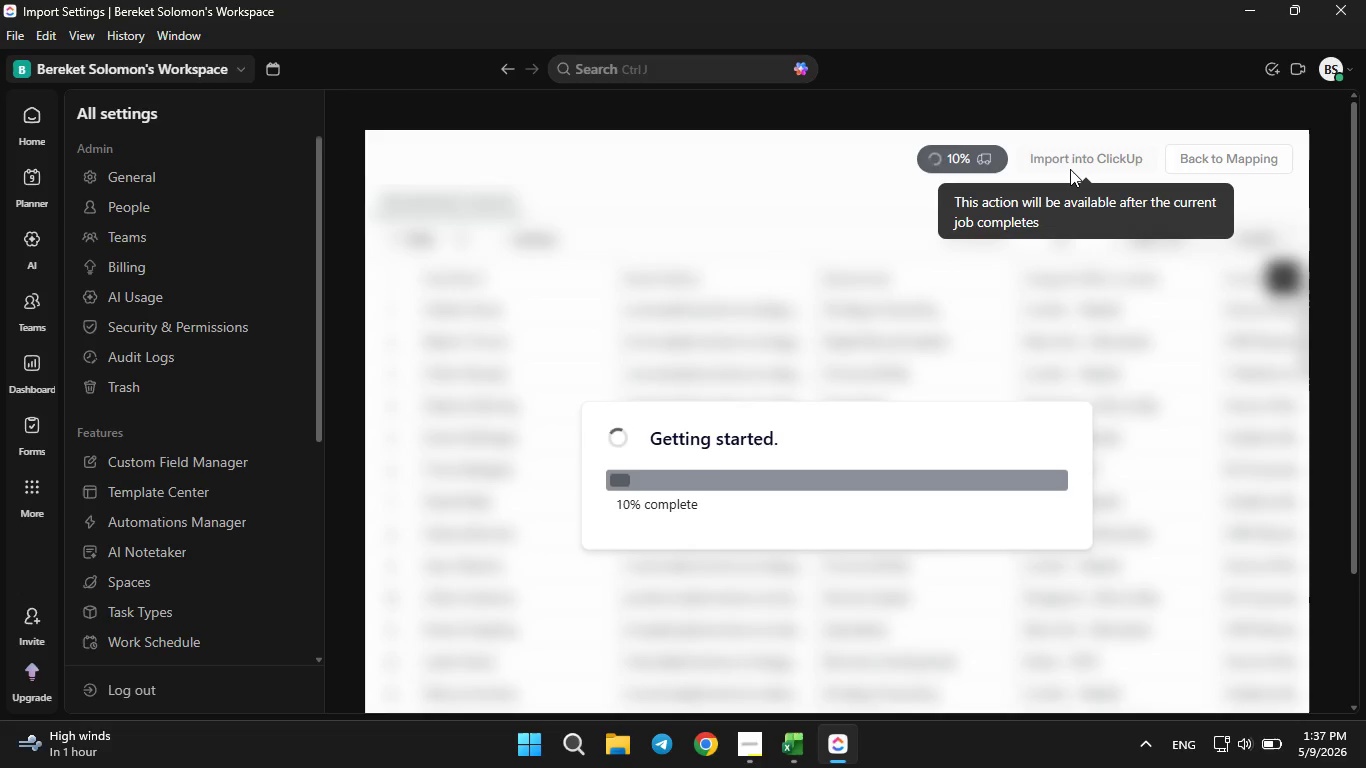 
left_click([1032, 350])
 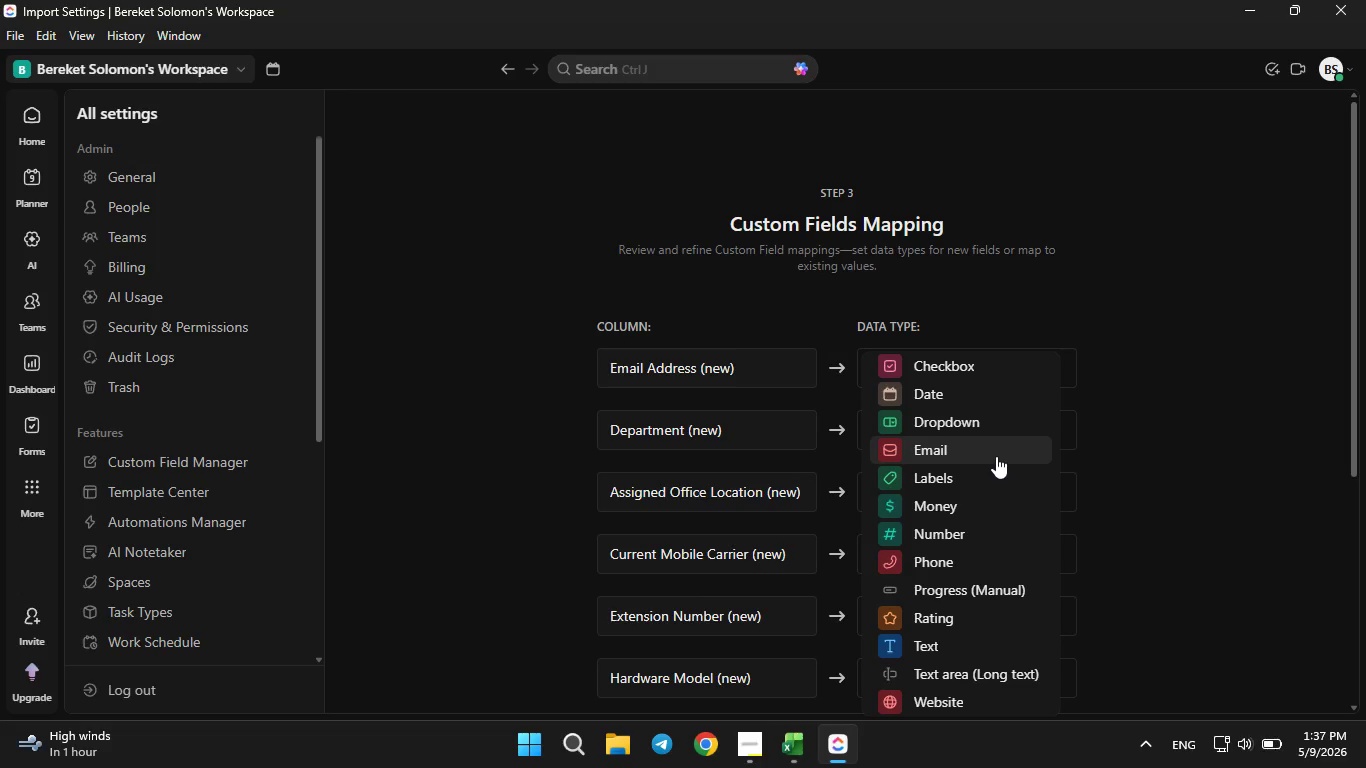 
left_click([996, 456])
 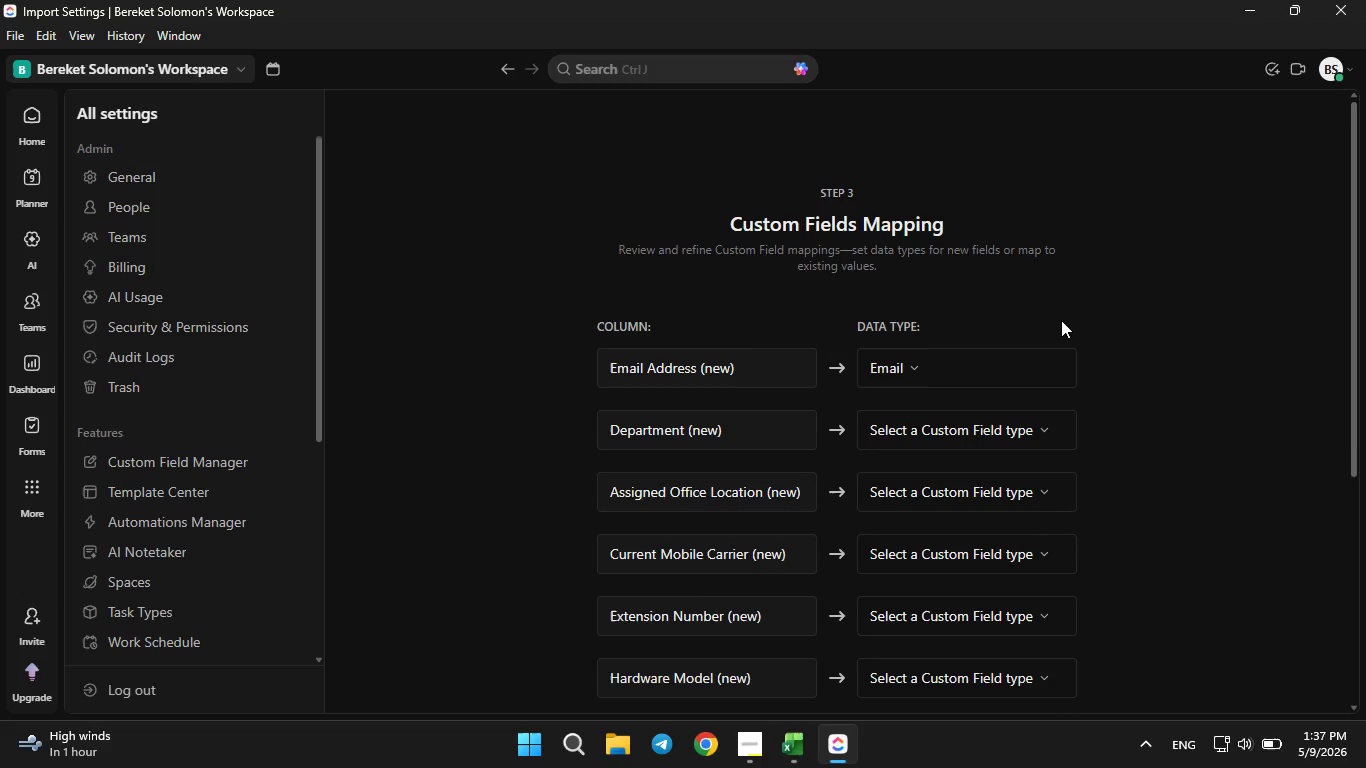 
scroll: coordinate [1061, 320], scroll_direction: down, amount: 1.0
 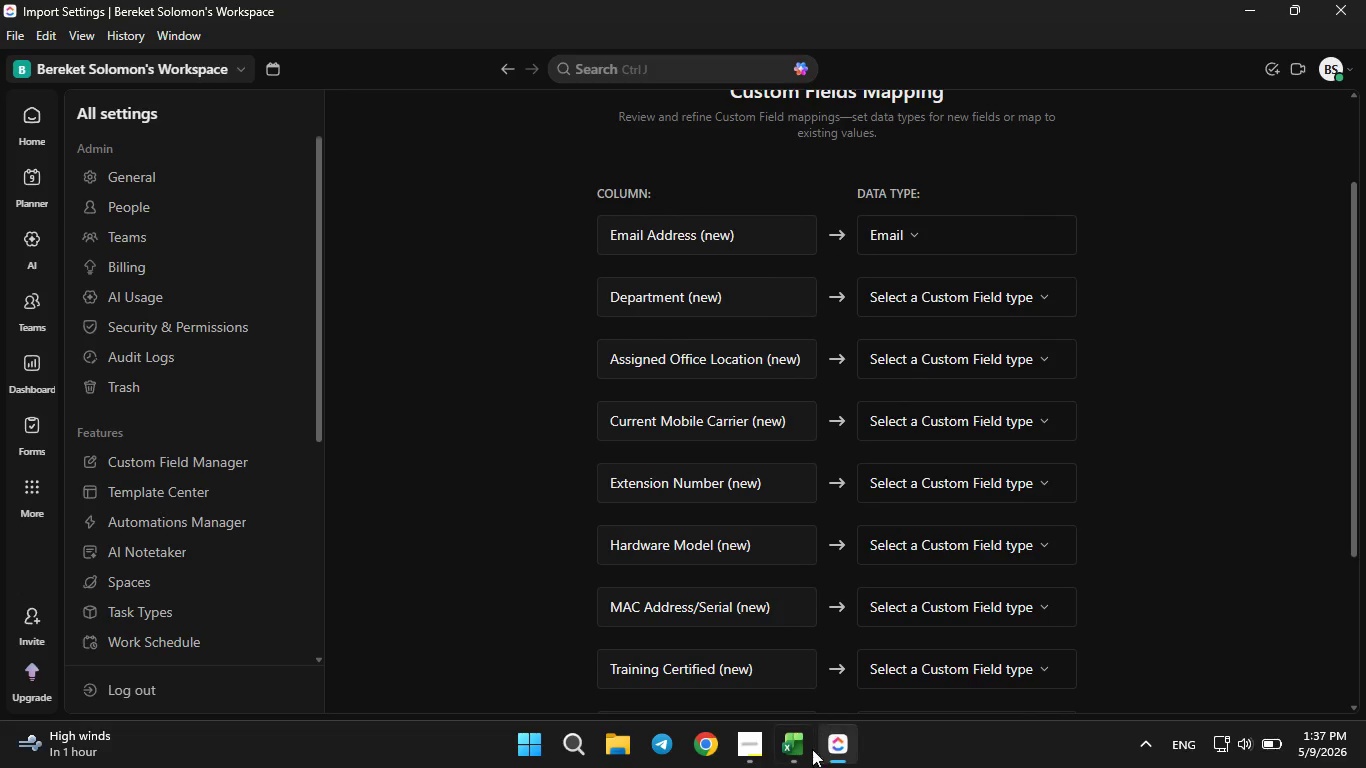 
left_click([806, 760])
 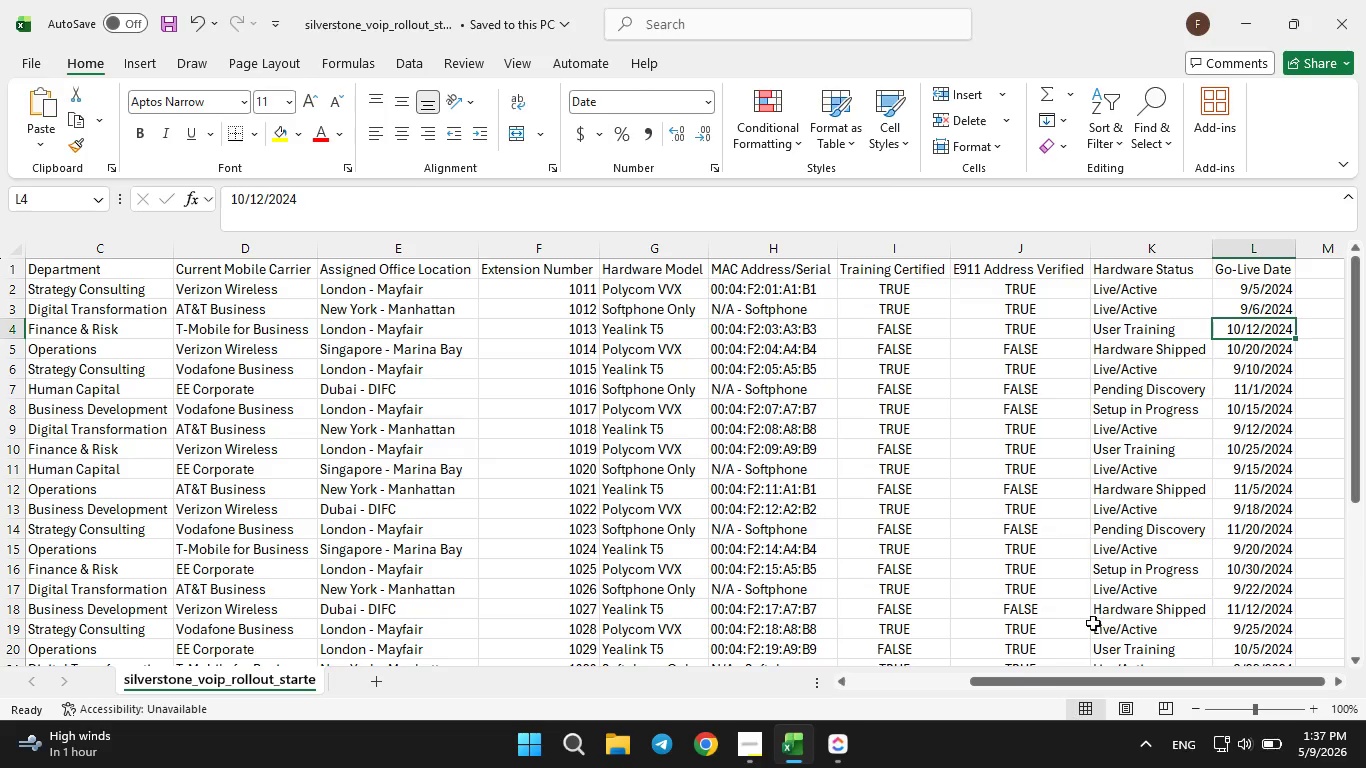 
left_click_drag(start_coordinate=[1192, 680], to_coordinate=[939, 728])
 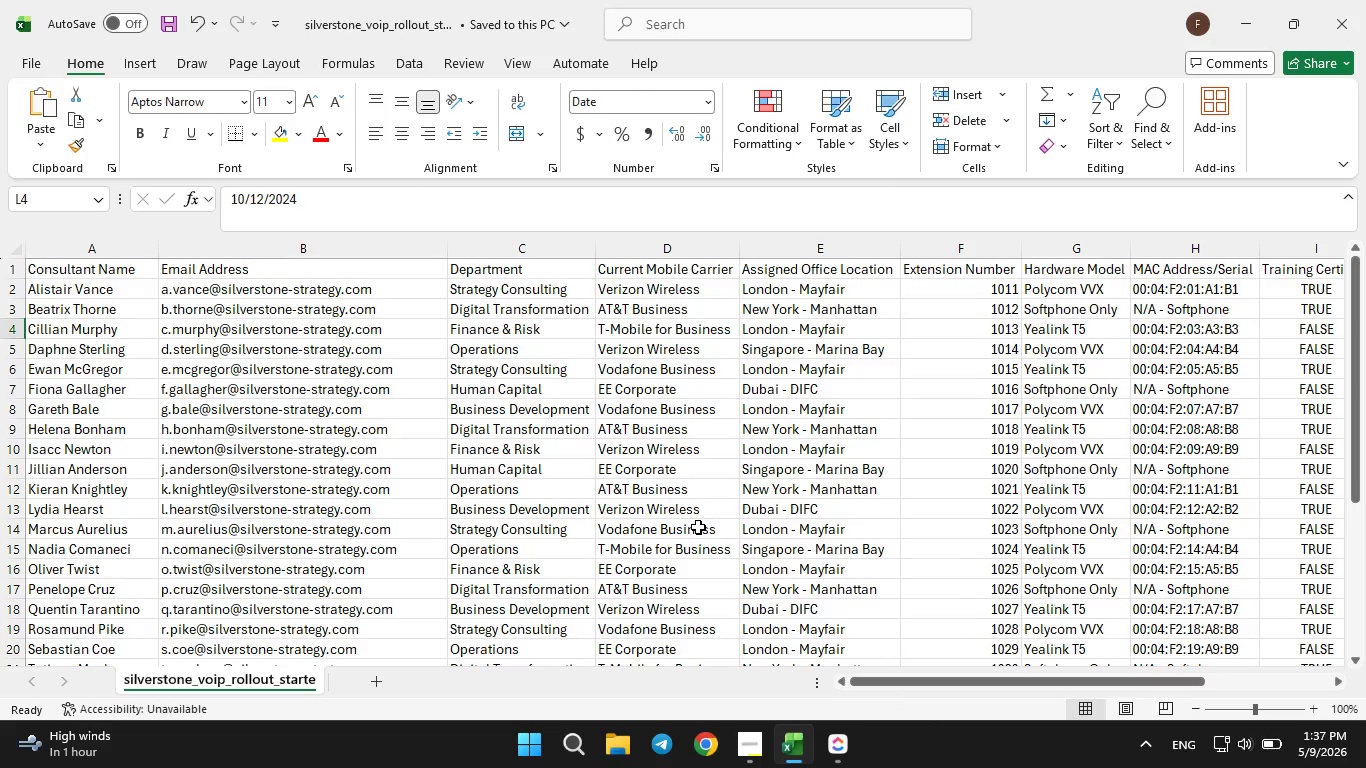 
left_click([848, 740])
 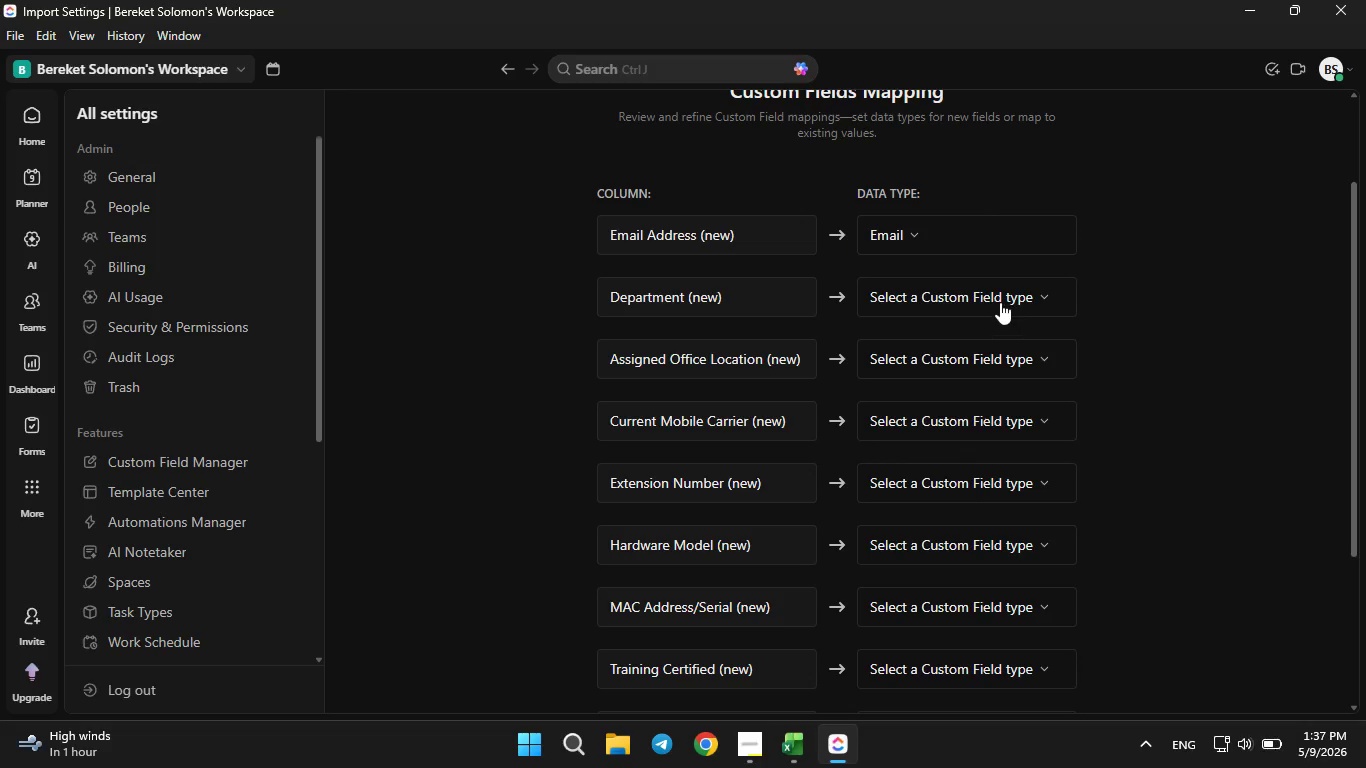 
left_click([1000, 301])
 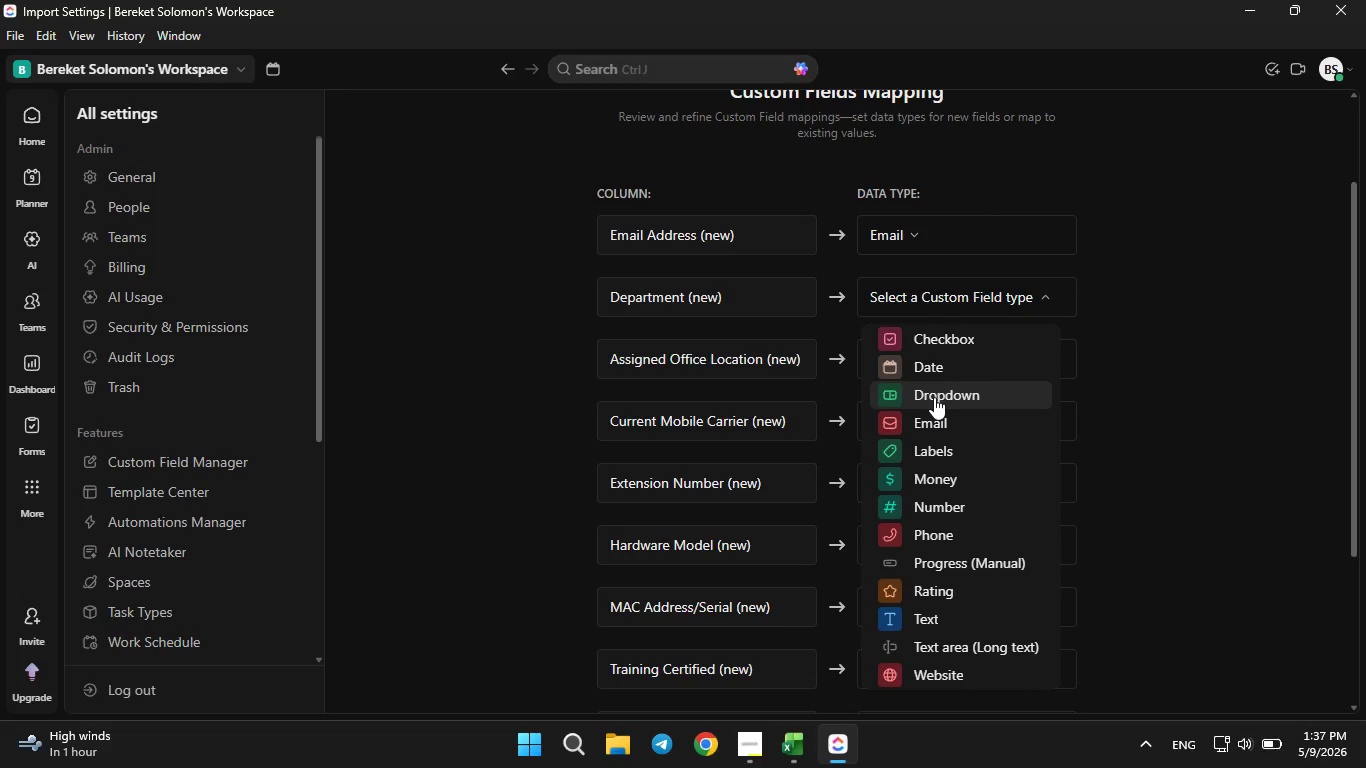 
left_click([934, 397])
 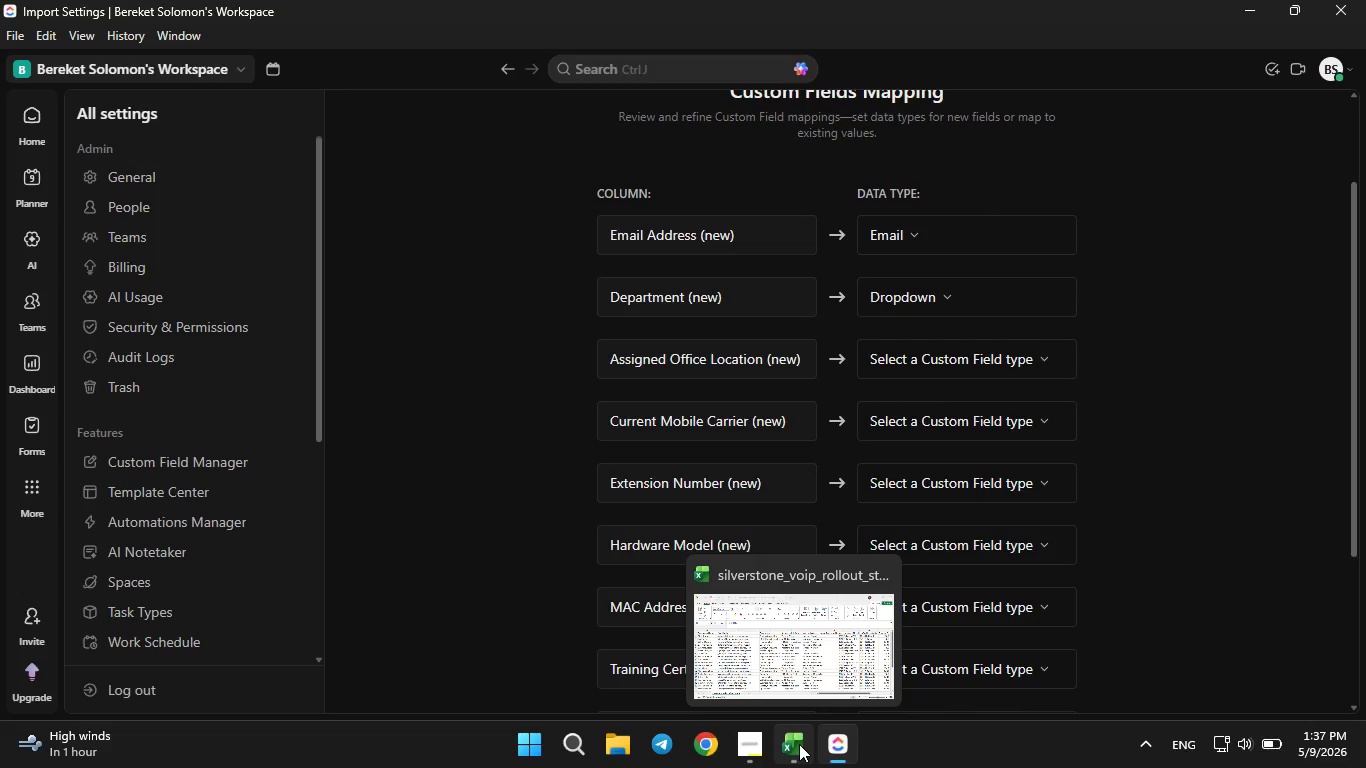 
left_click([799, 743])
 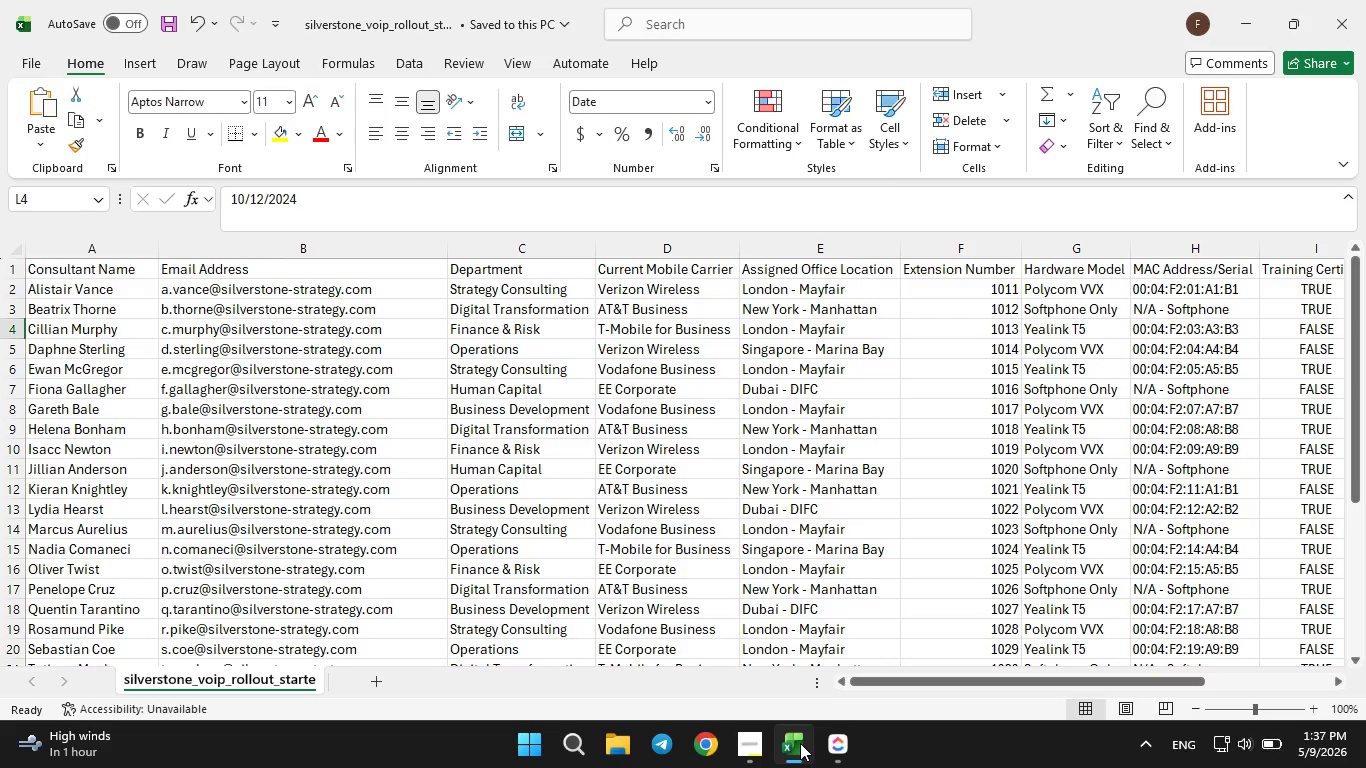 
left_click([800, 743])
 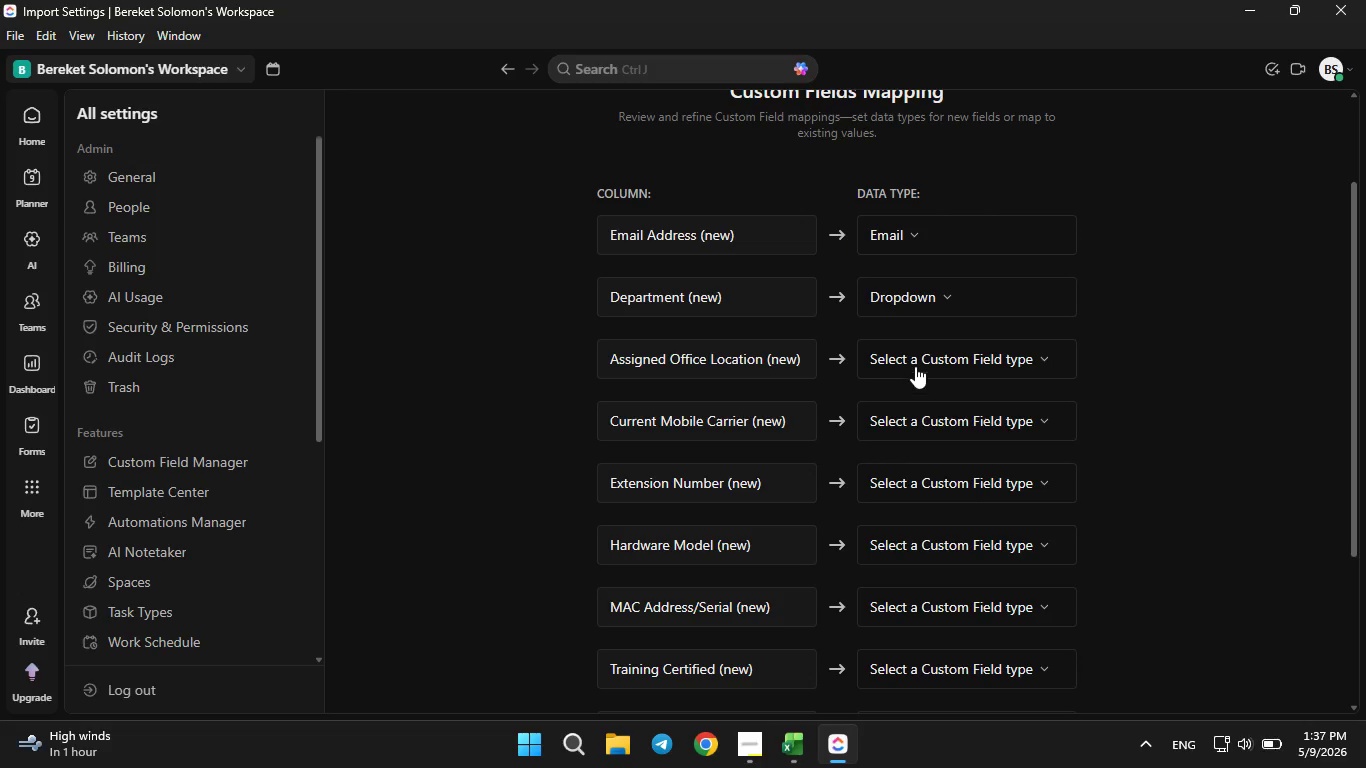 
left_click([916, 366])
 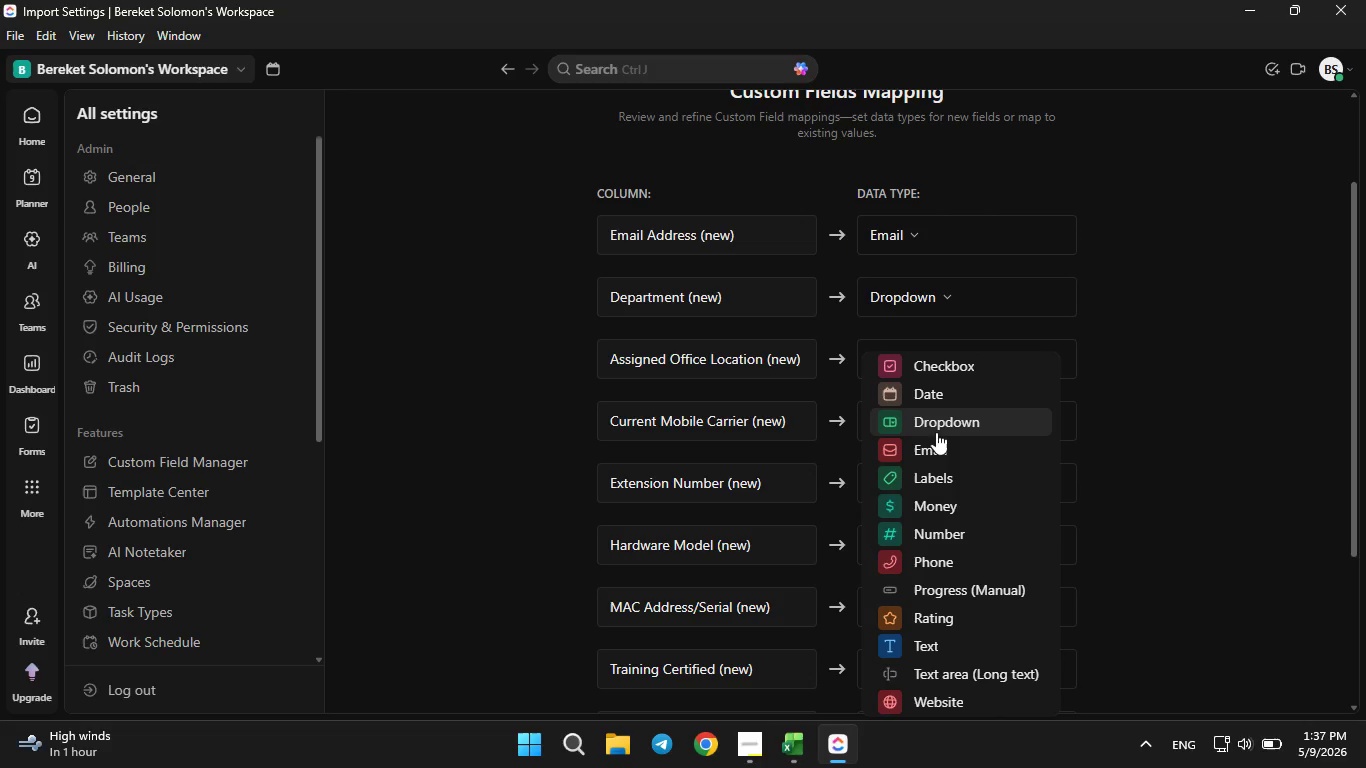 
left_click([936, 429])
 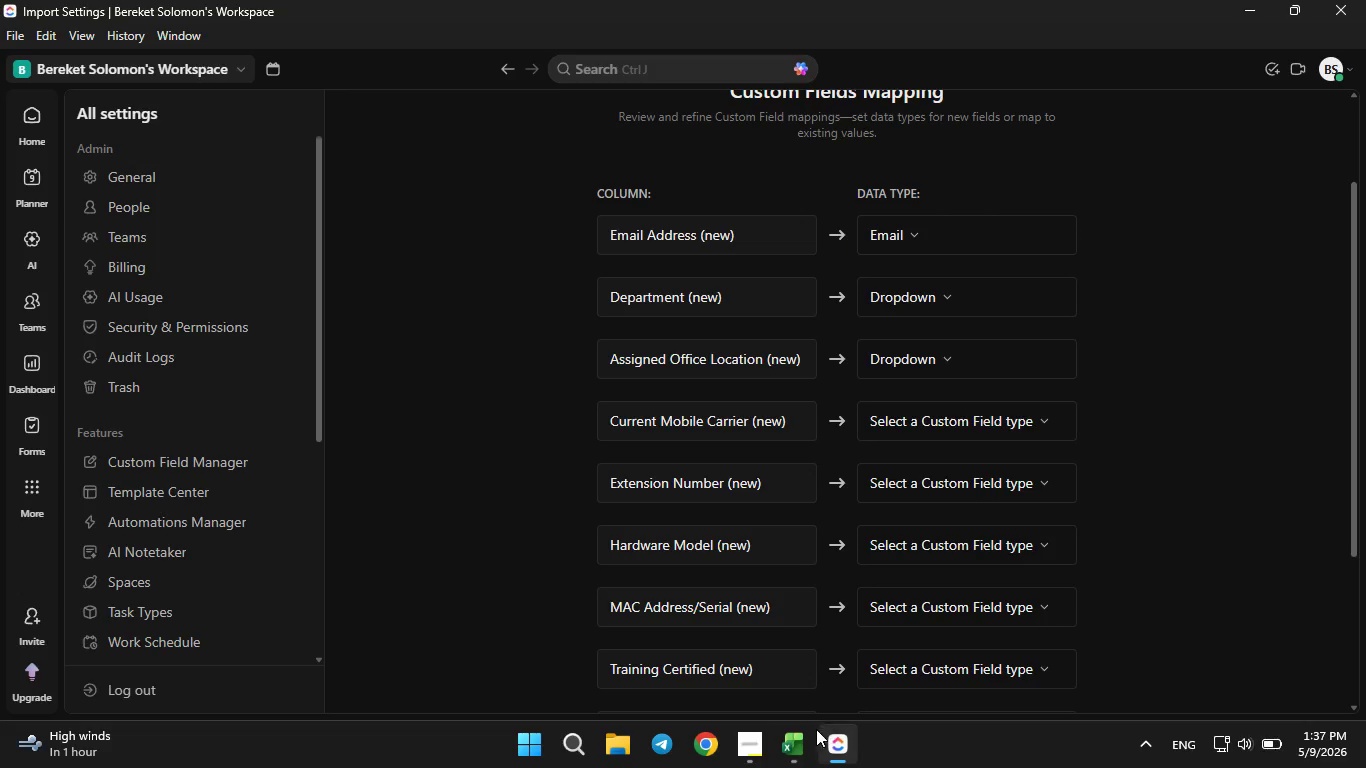 
left_click([796, 751])
 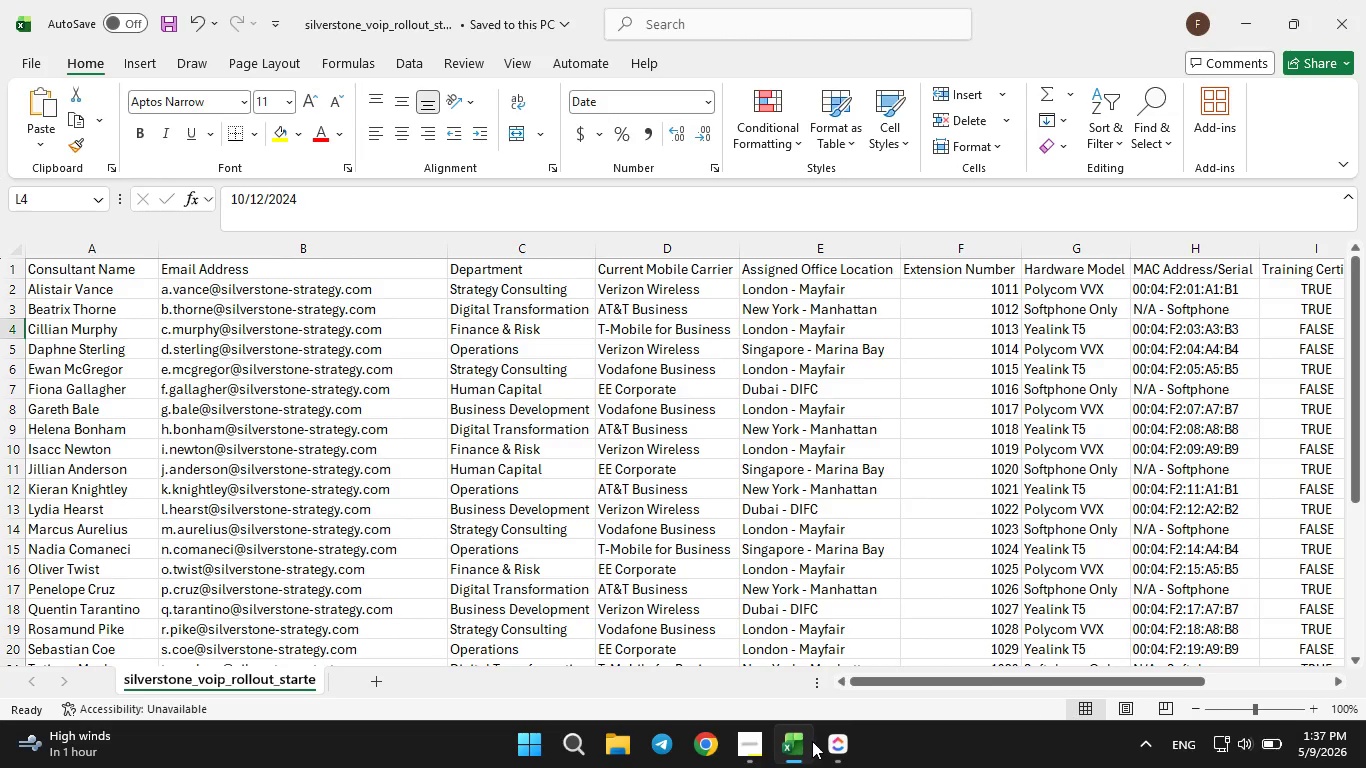 
left_click([812, 741])
 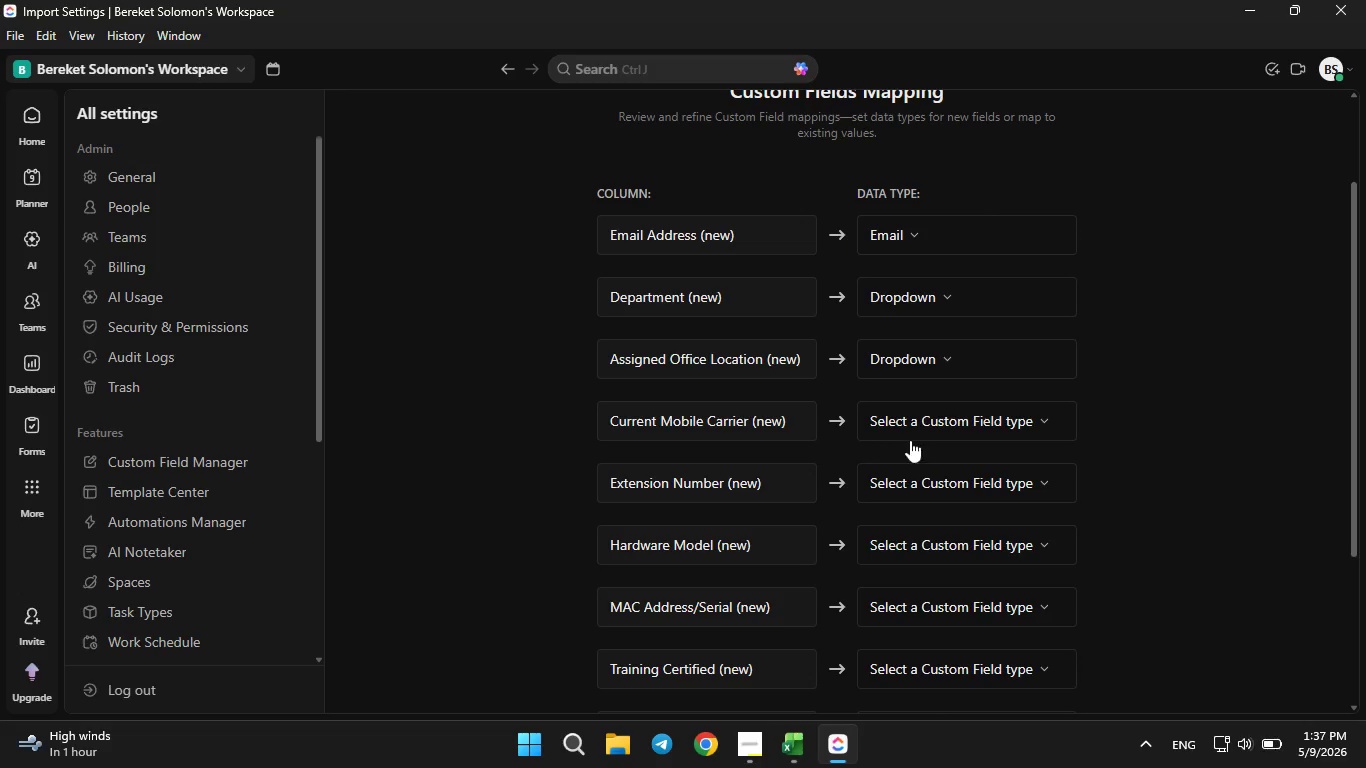 
left_click([916, 425])
 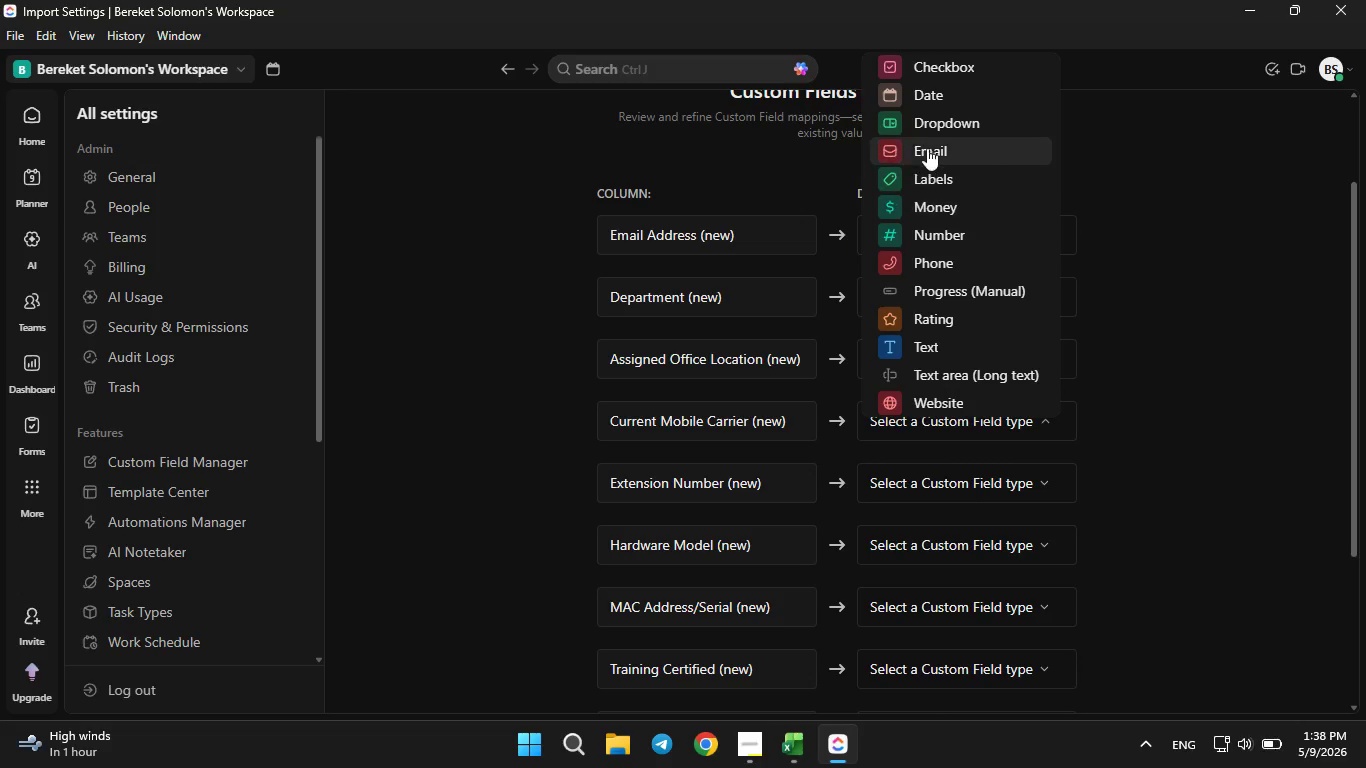 
left_click([926, 116])
 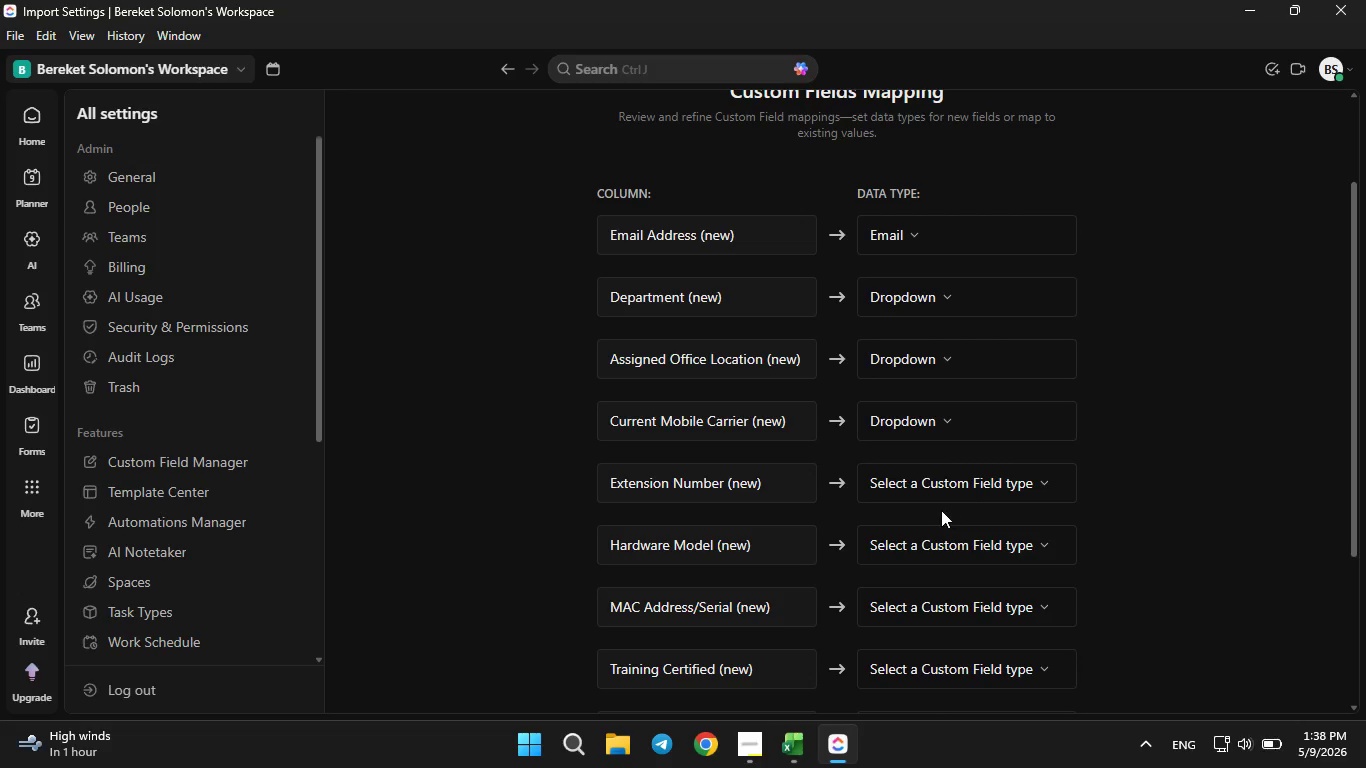 
left_click([924, 481])
 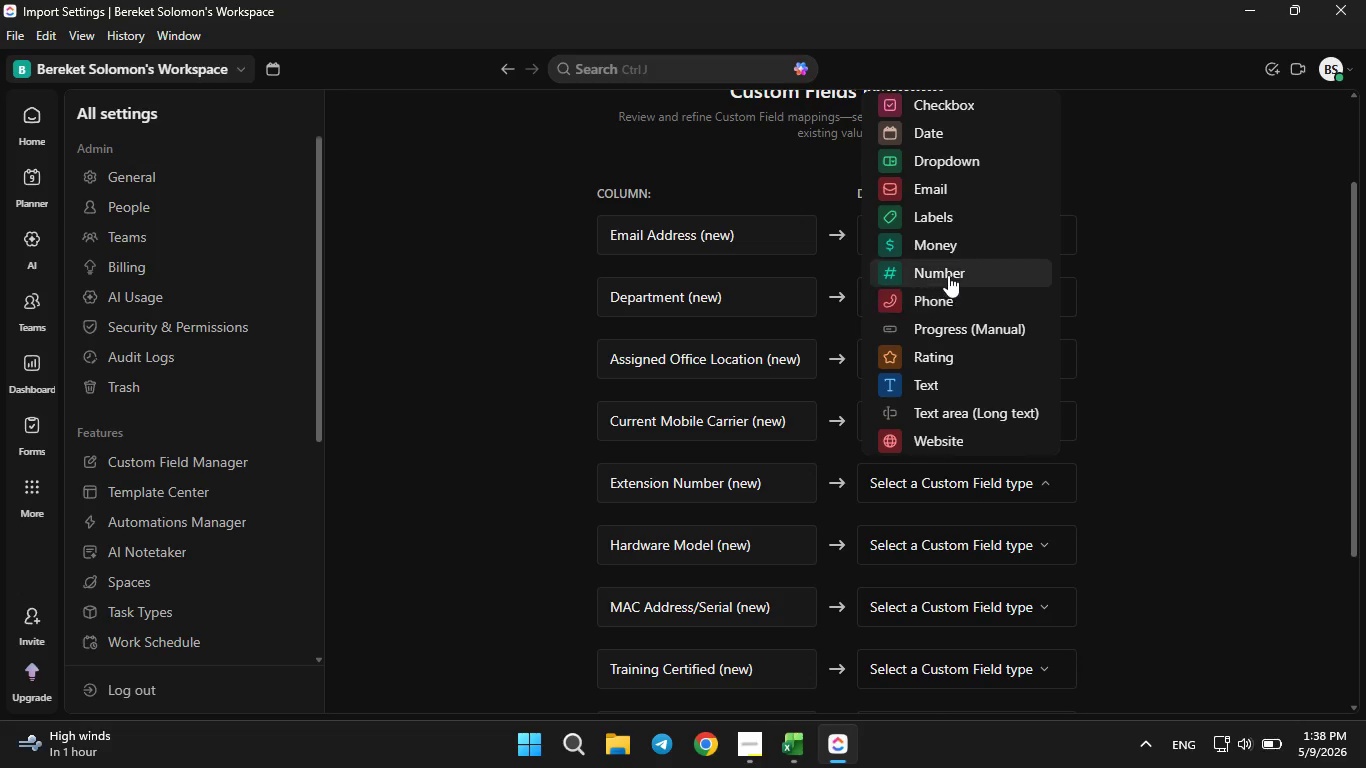 
left_click([948, 274])
 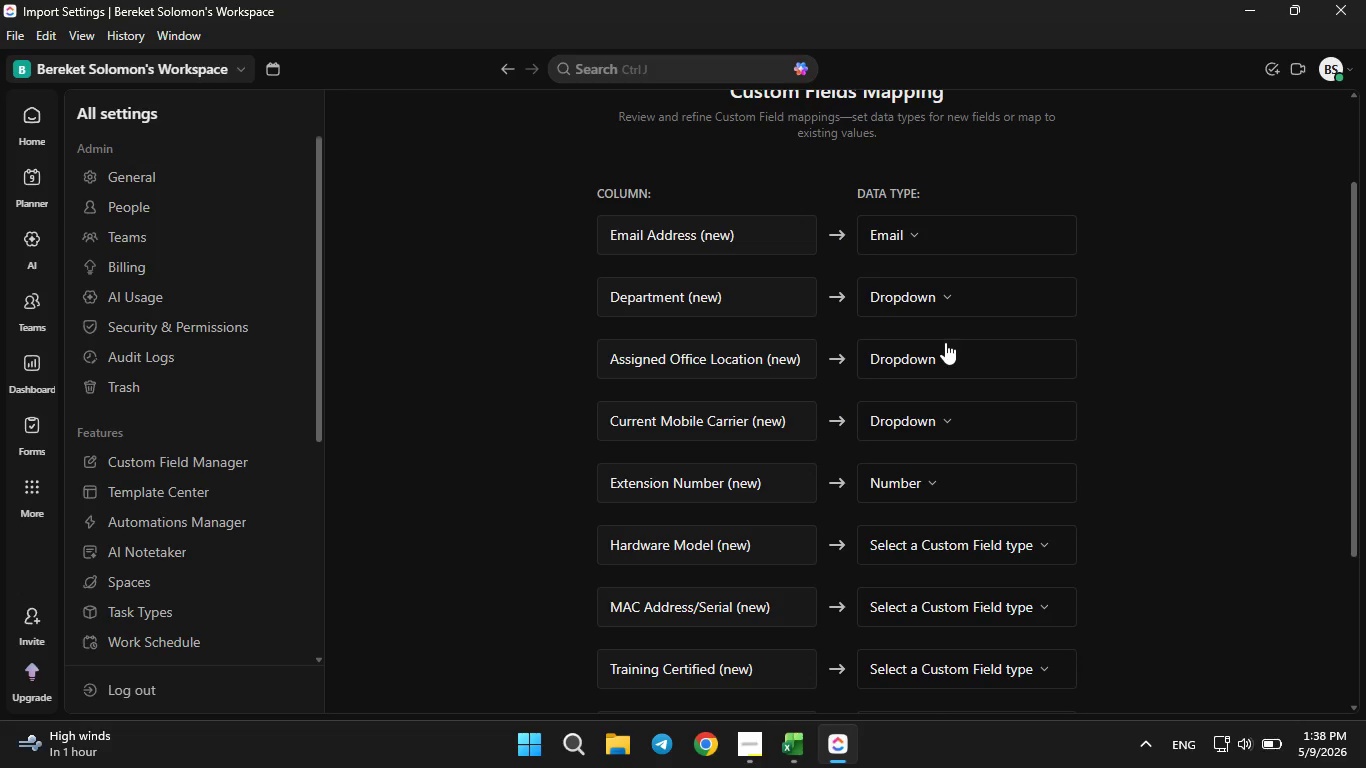 
wait(10.55)
 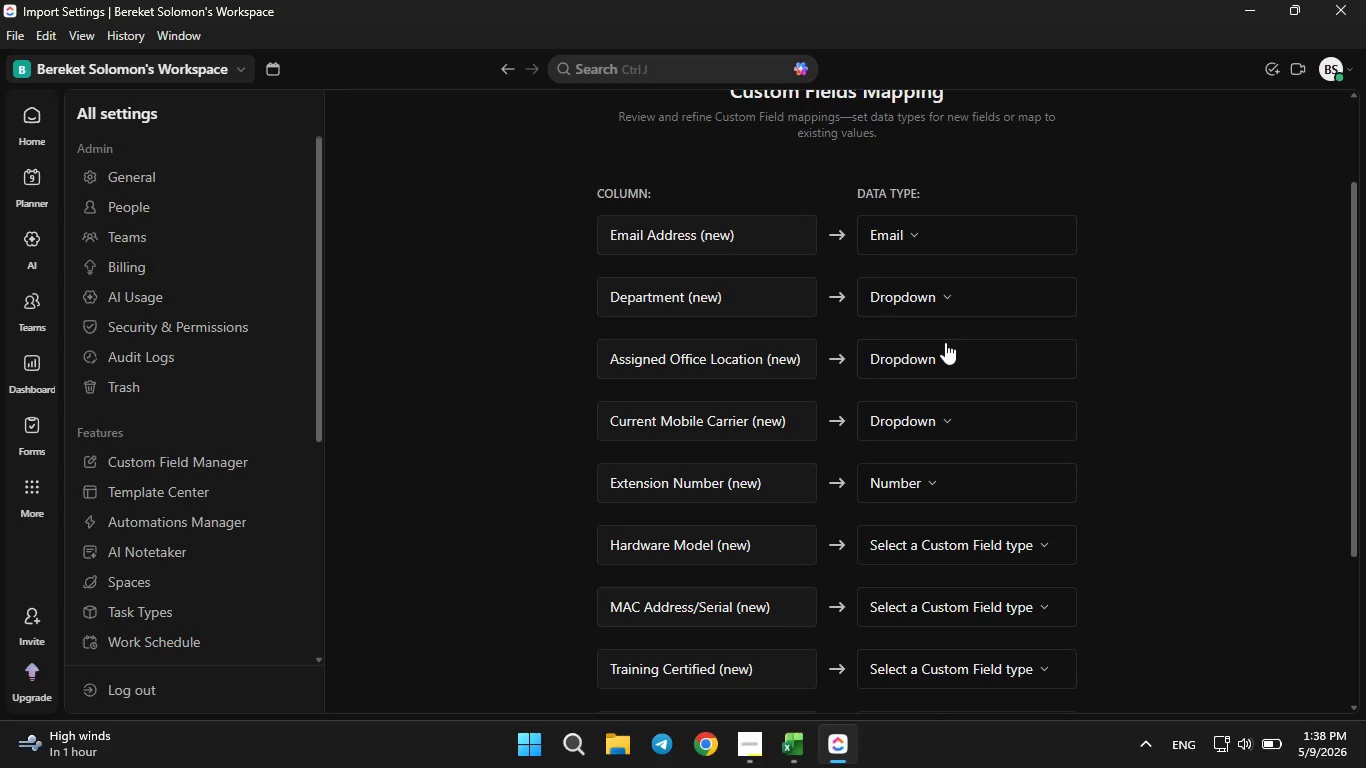 
left_click([804, 750])
 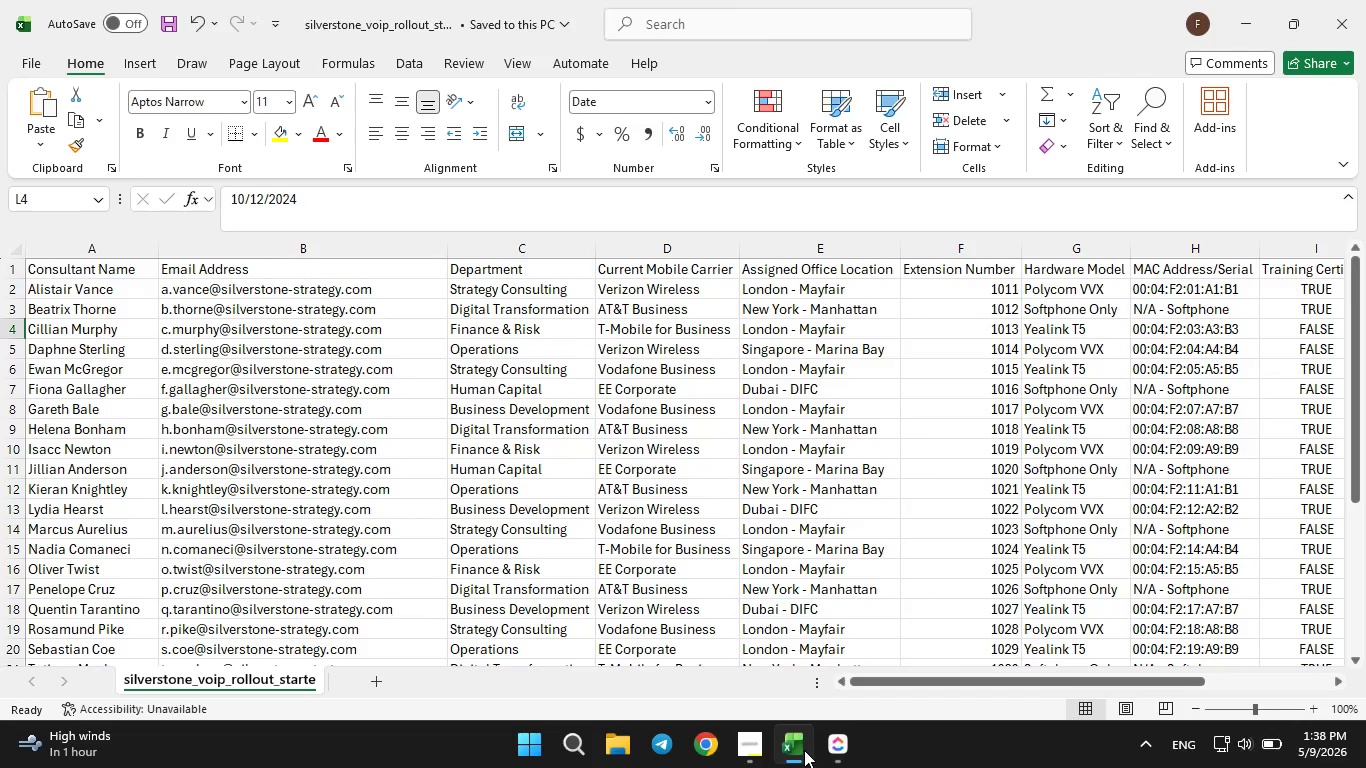 
left_click([804, 750])
 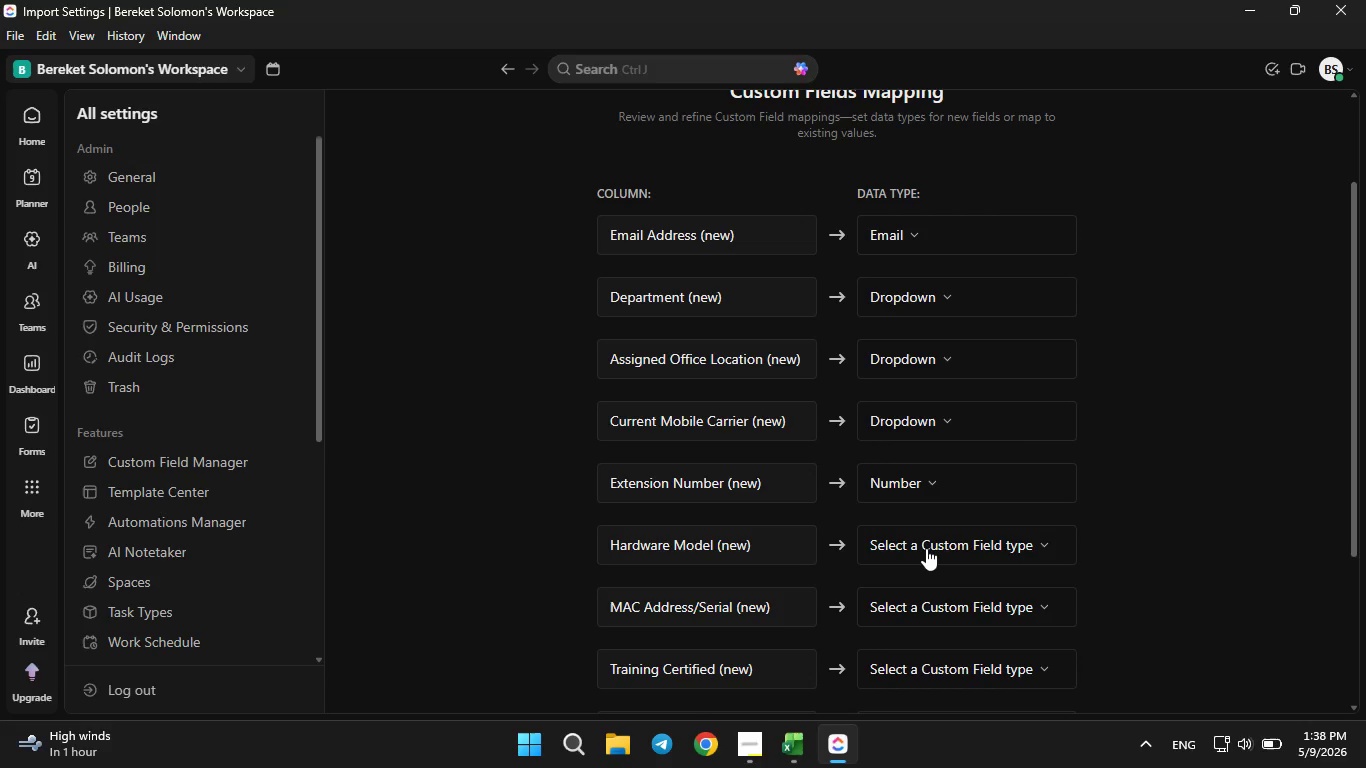 
left_click([926, 548])
 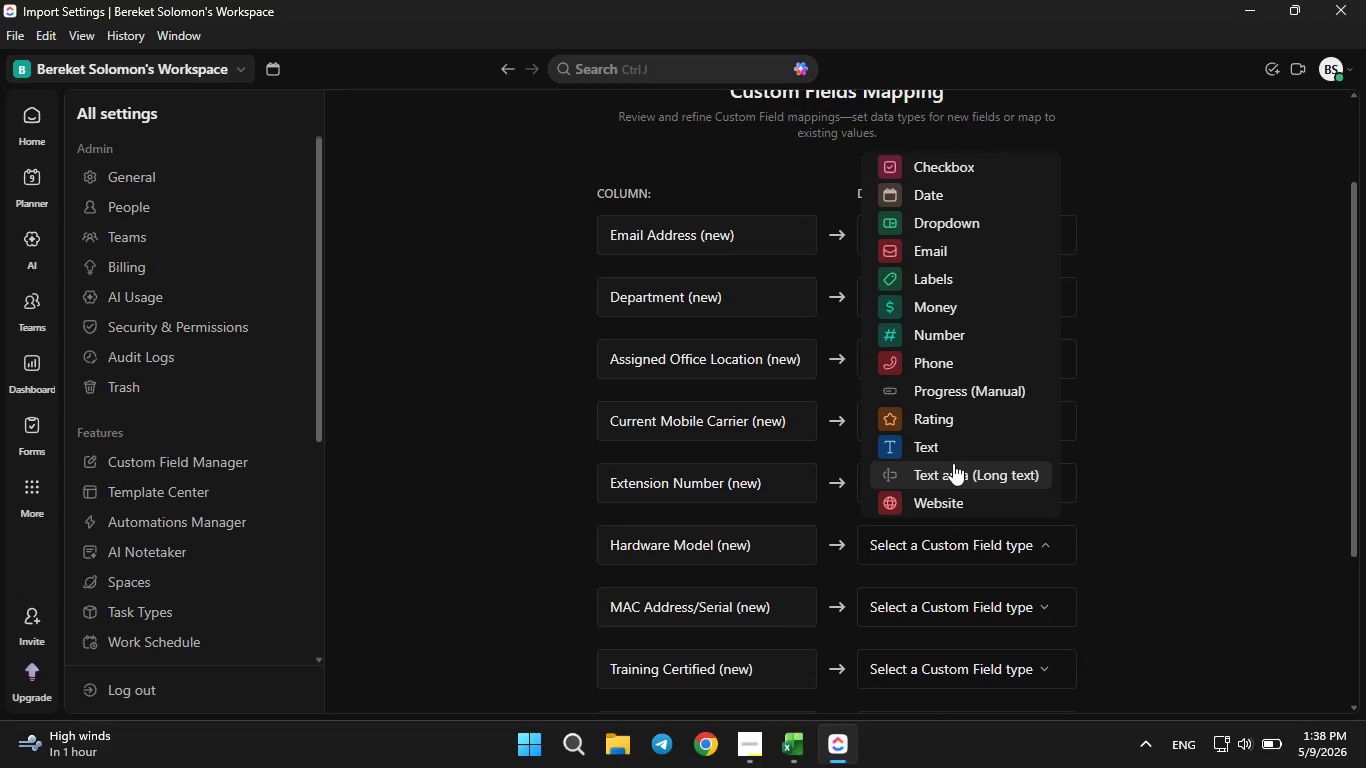 
scroll: coordinate [953, 463], scroll_direction: down, amount: 5.0
 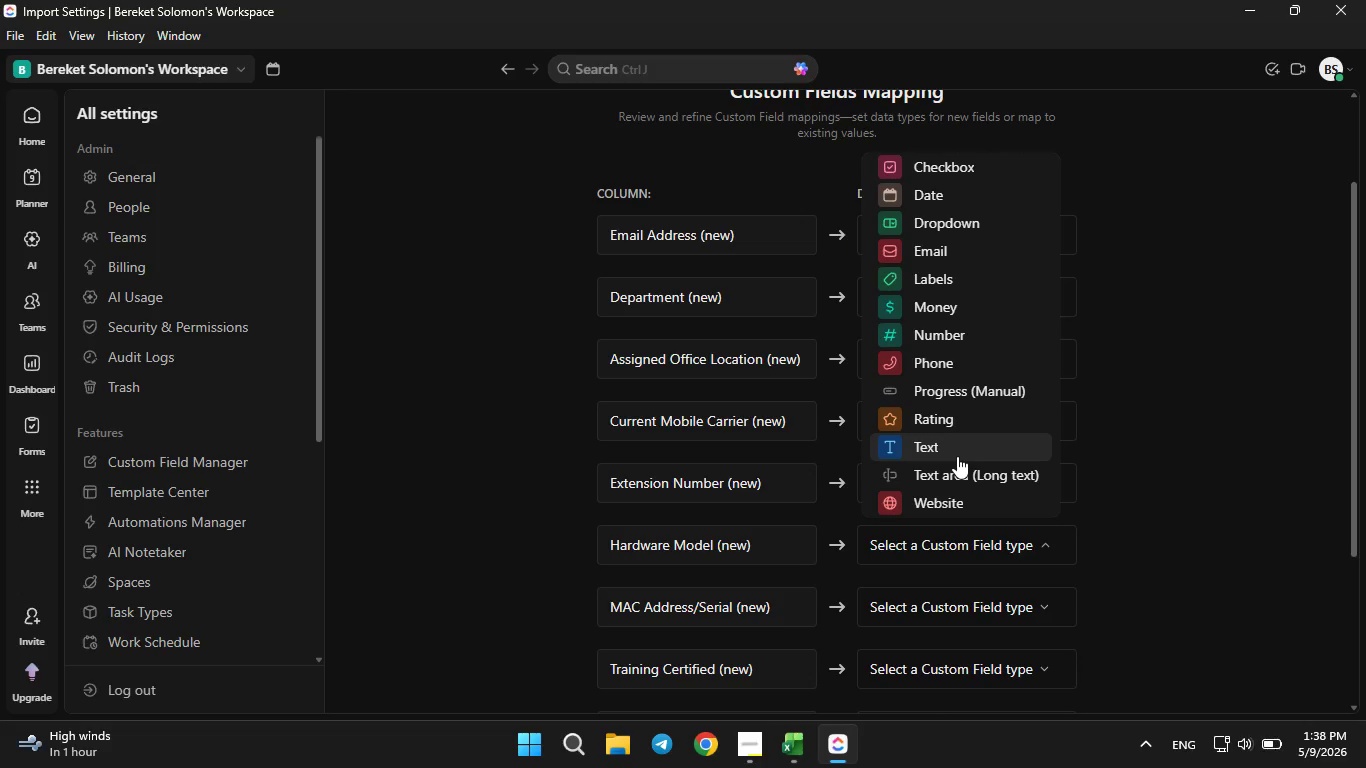 
wait(5.48)
 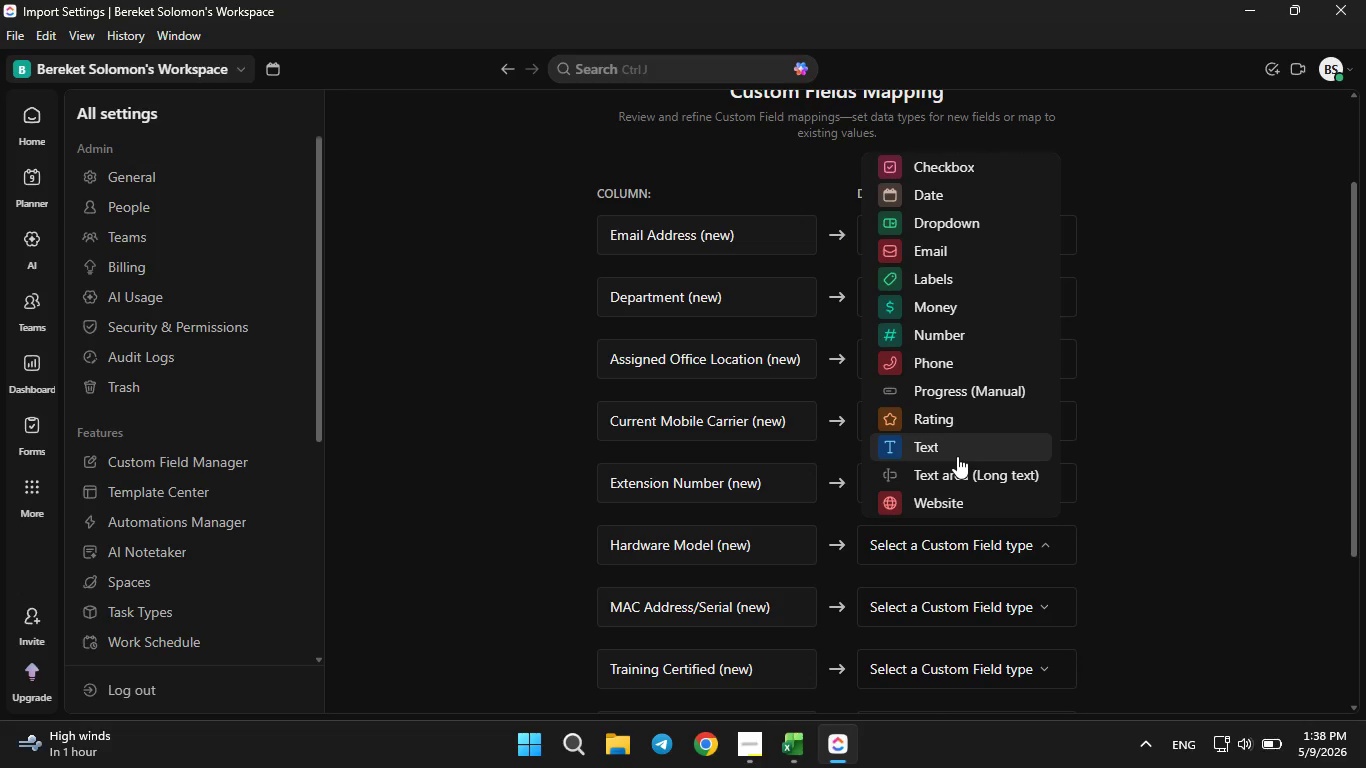 
left_click([948, 220])
 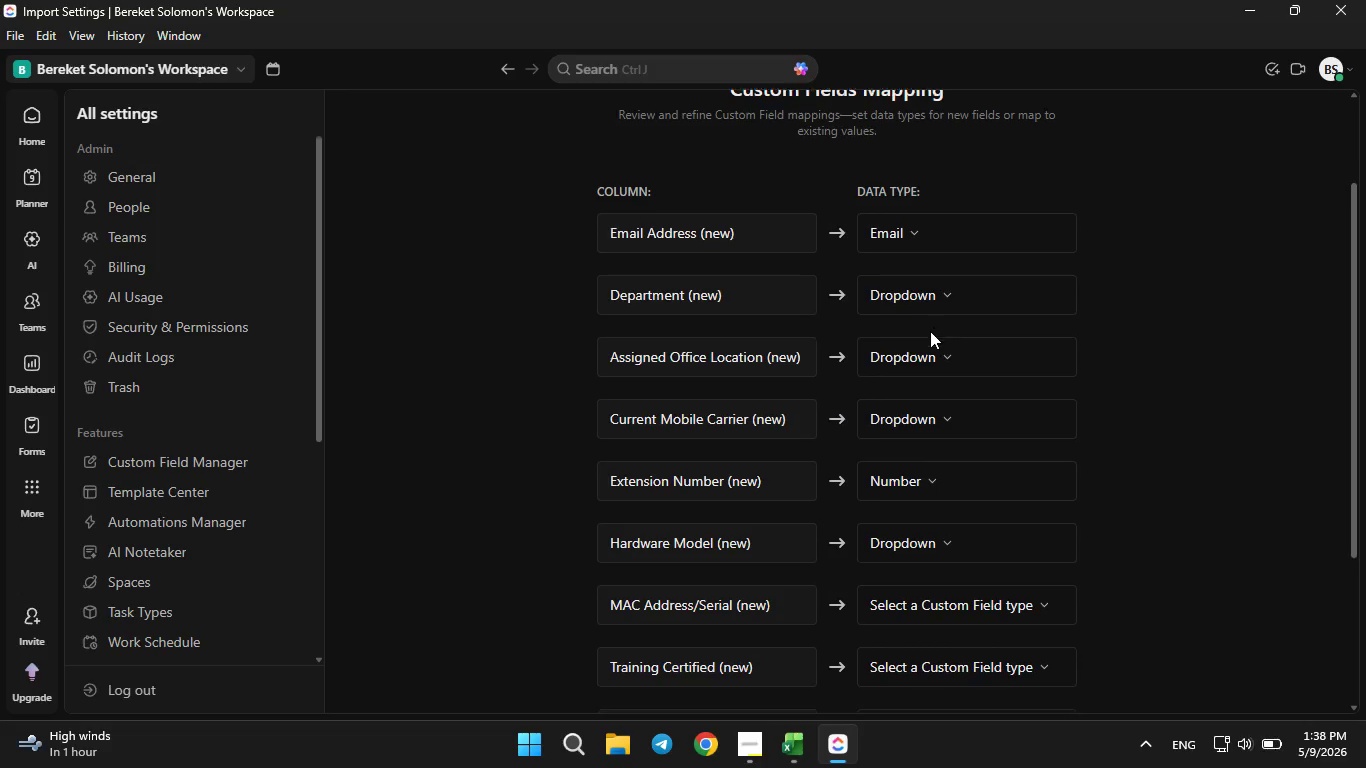 
scroll: coordinate [930, 331], scroll_direction: down, amount: 2.0
 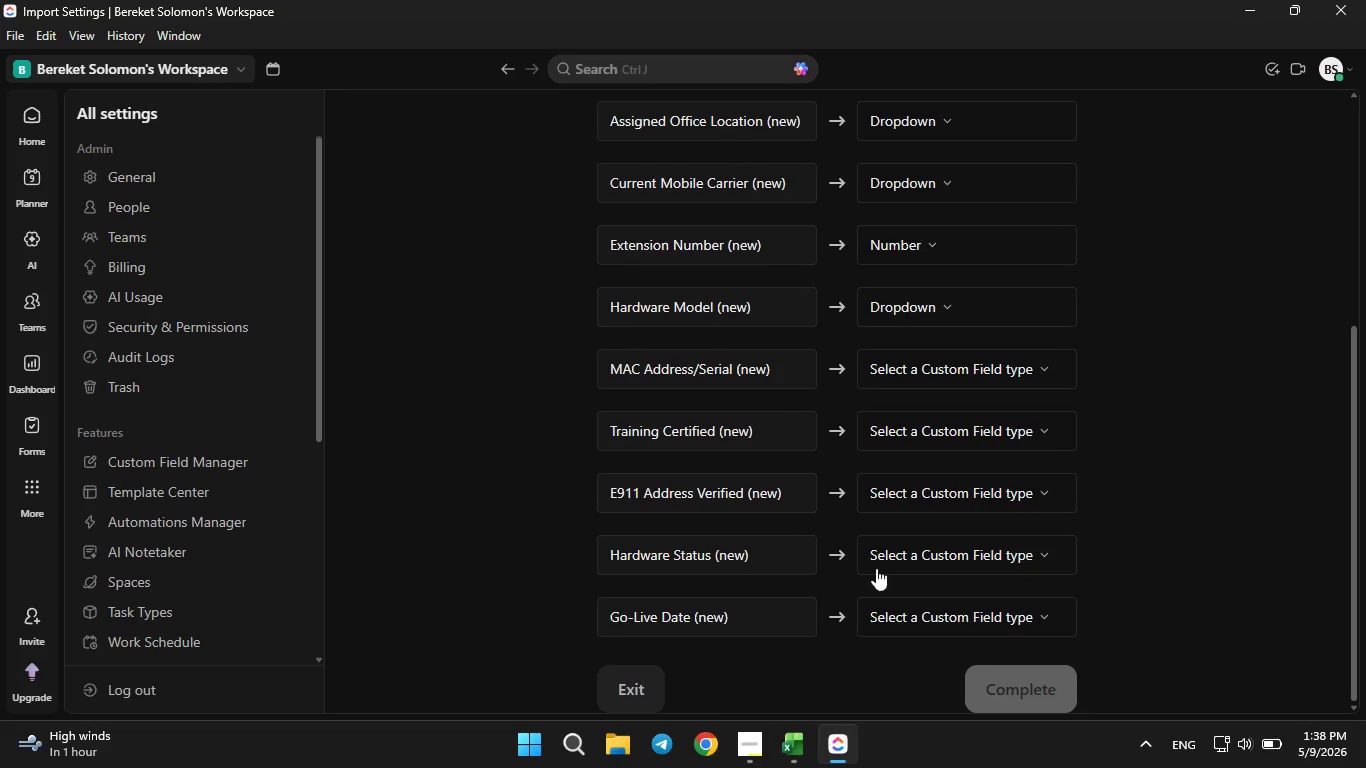 
left_click([917, 372])
 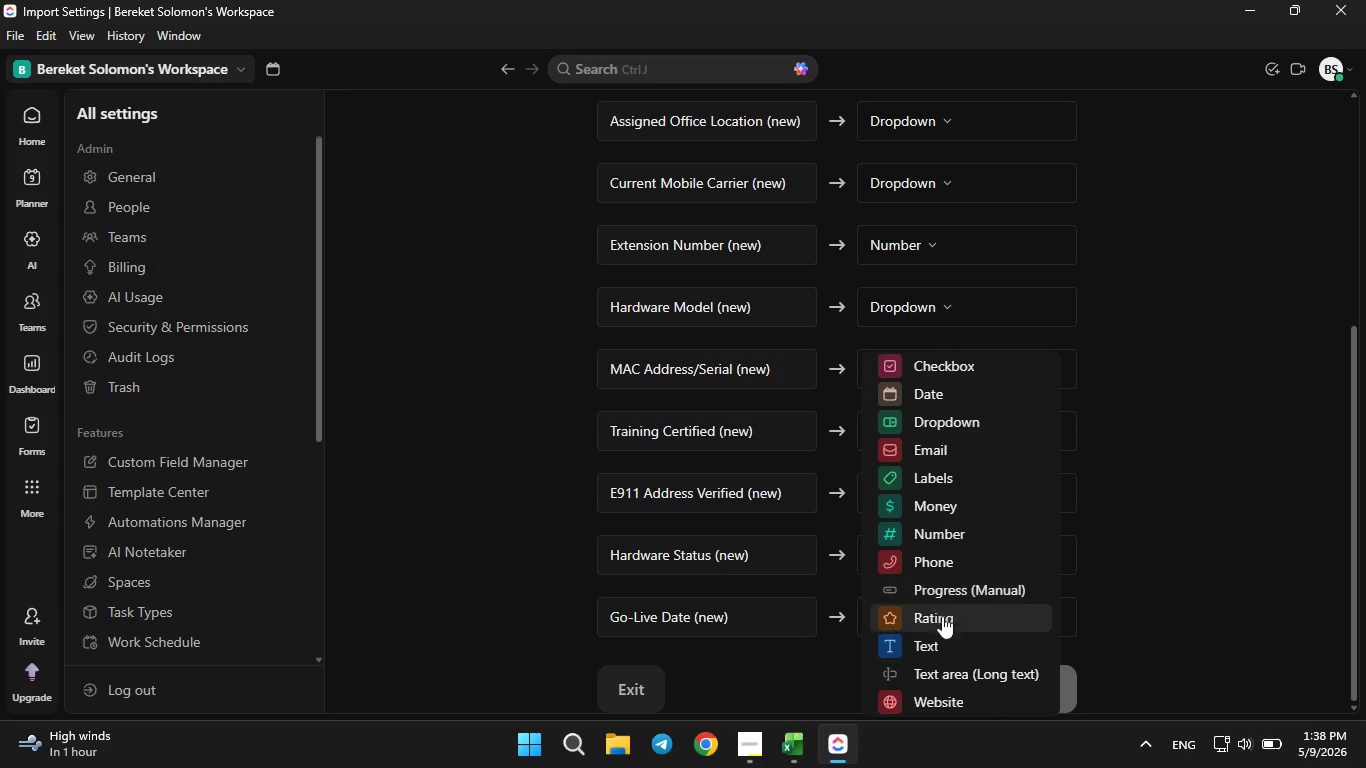 
left_click([936, 652])
 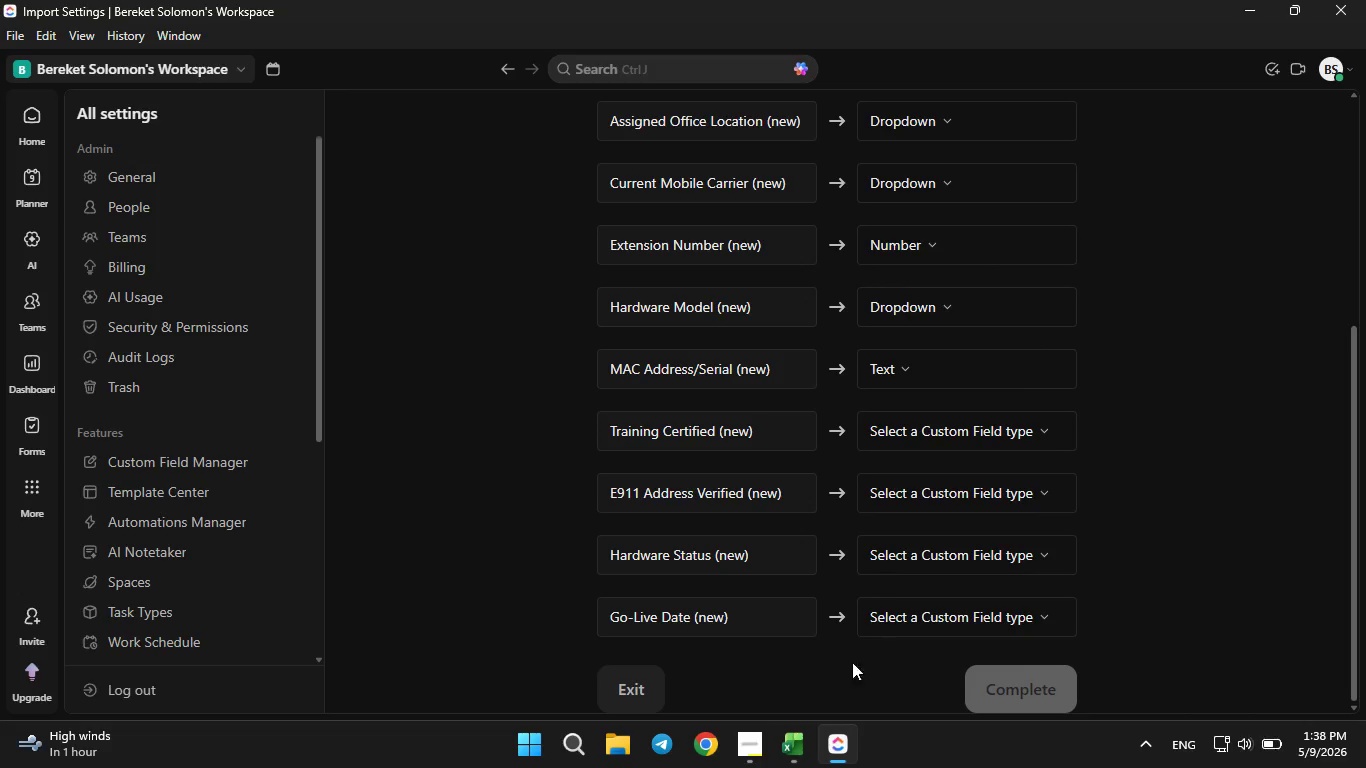 
left_click([803, 743])
 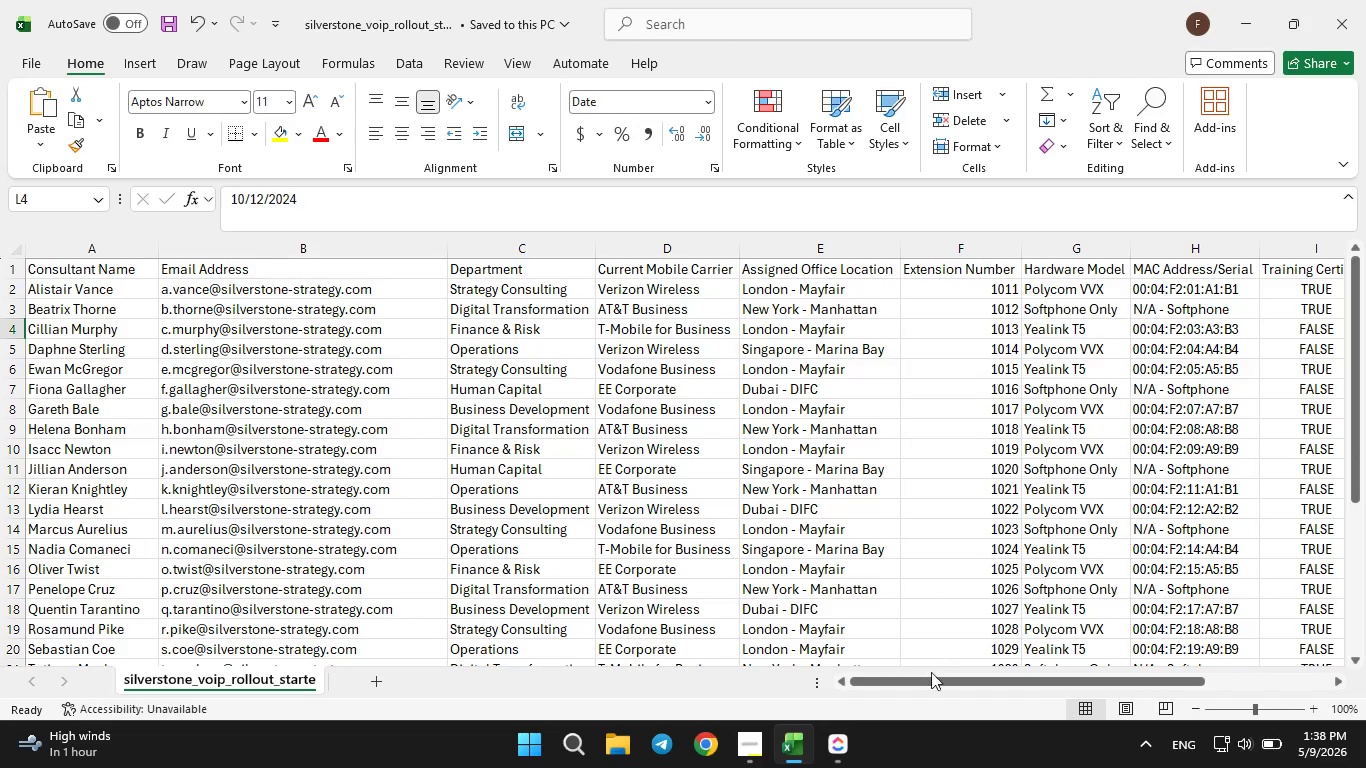 
left_click([840, 751])
 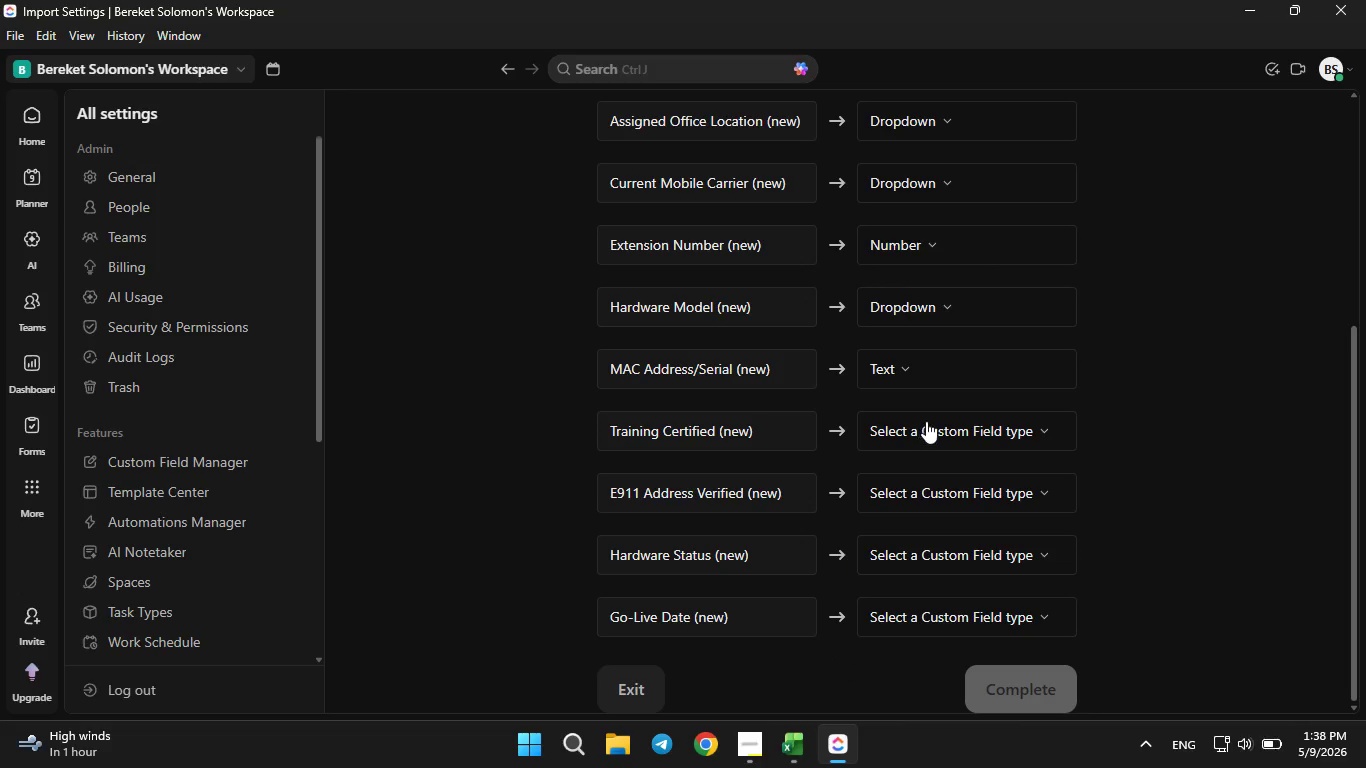 
left_click([926, 421])
 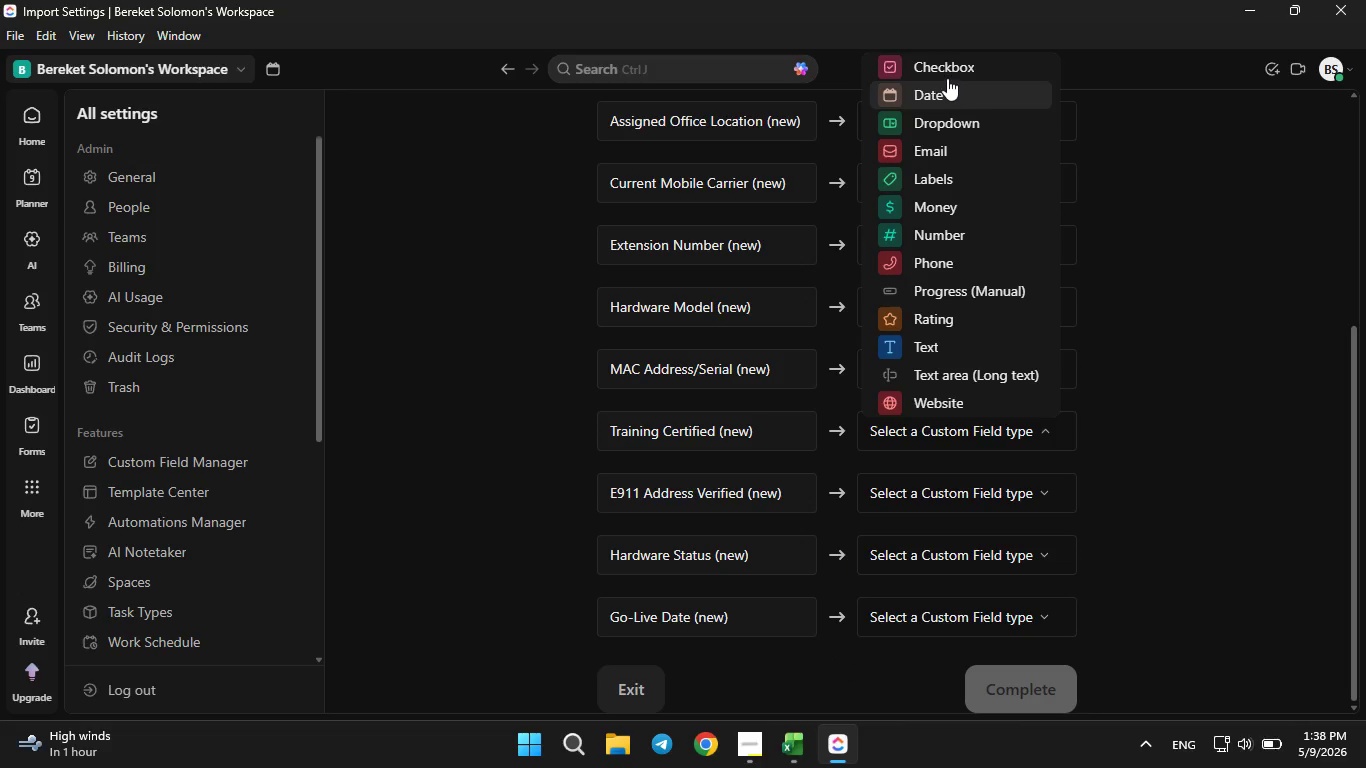 
left_click([943, 64])
 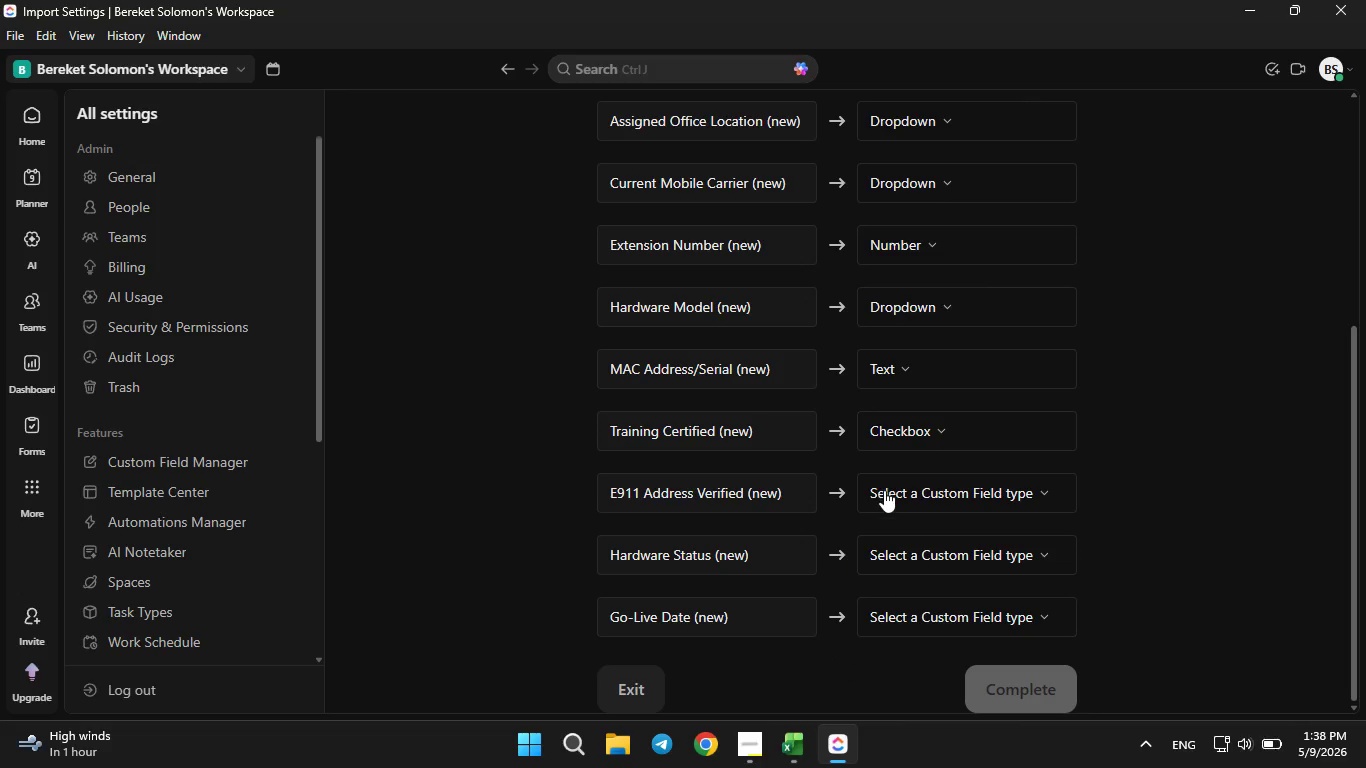 
left_click([887, 491])
 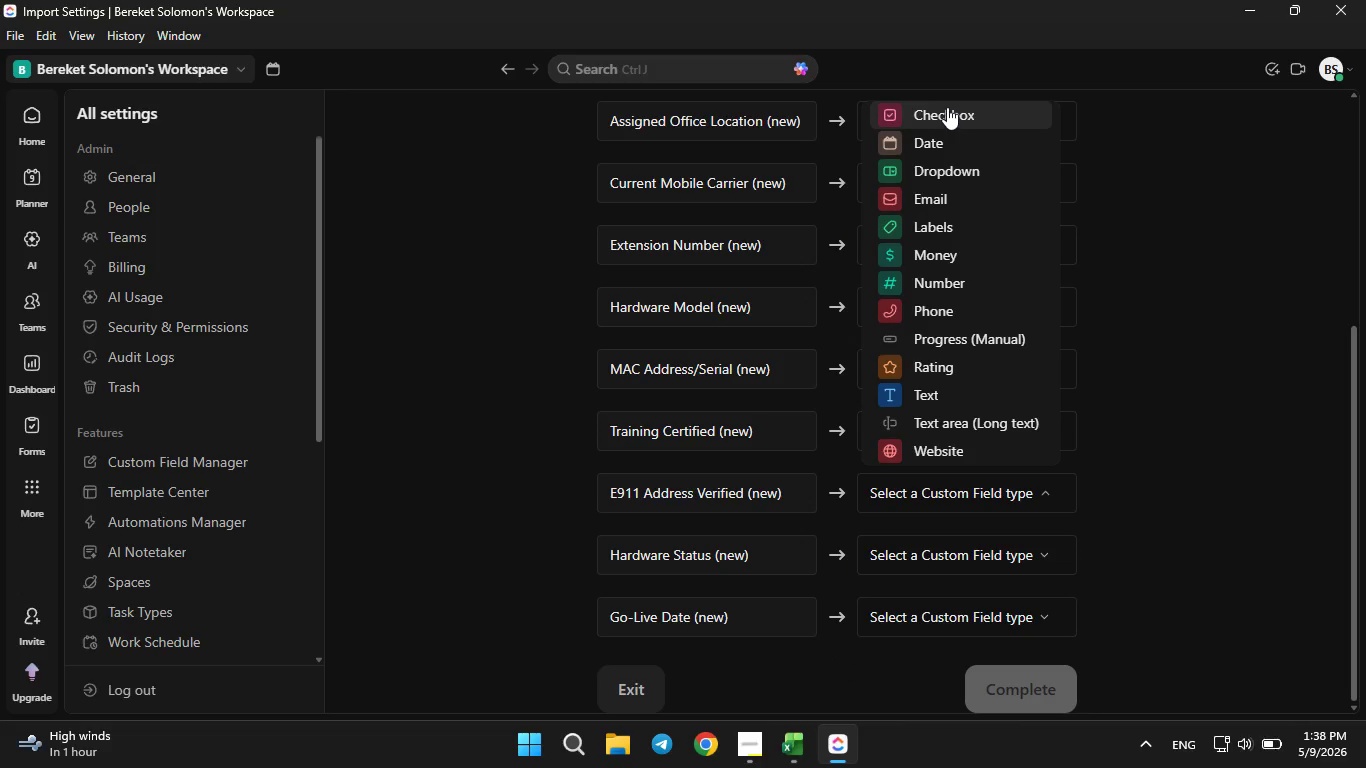 
left_click([947, 107])
 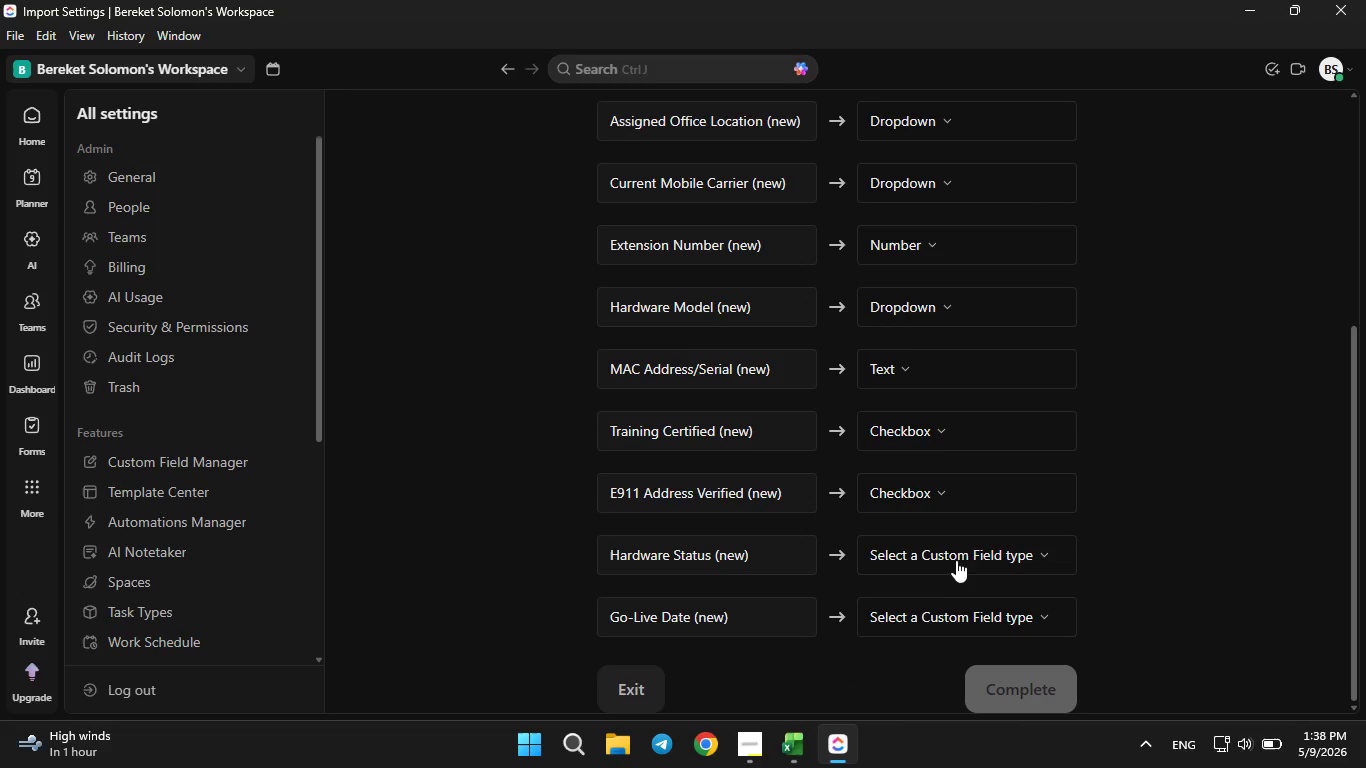 
left_click([956, 556])
 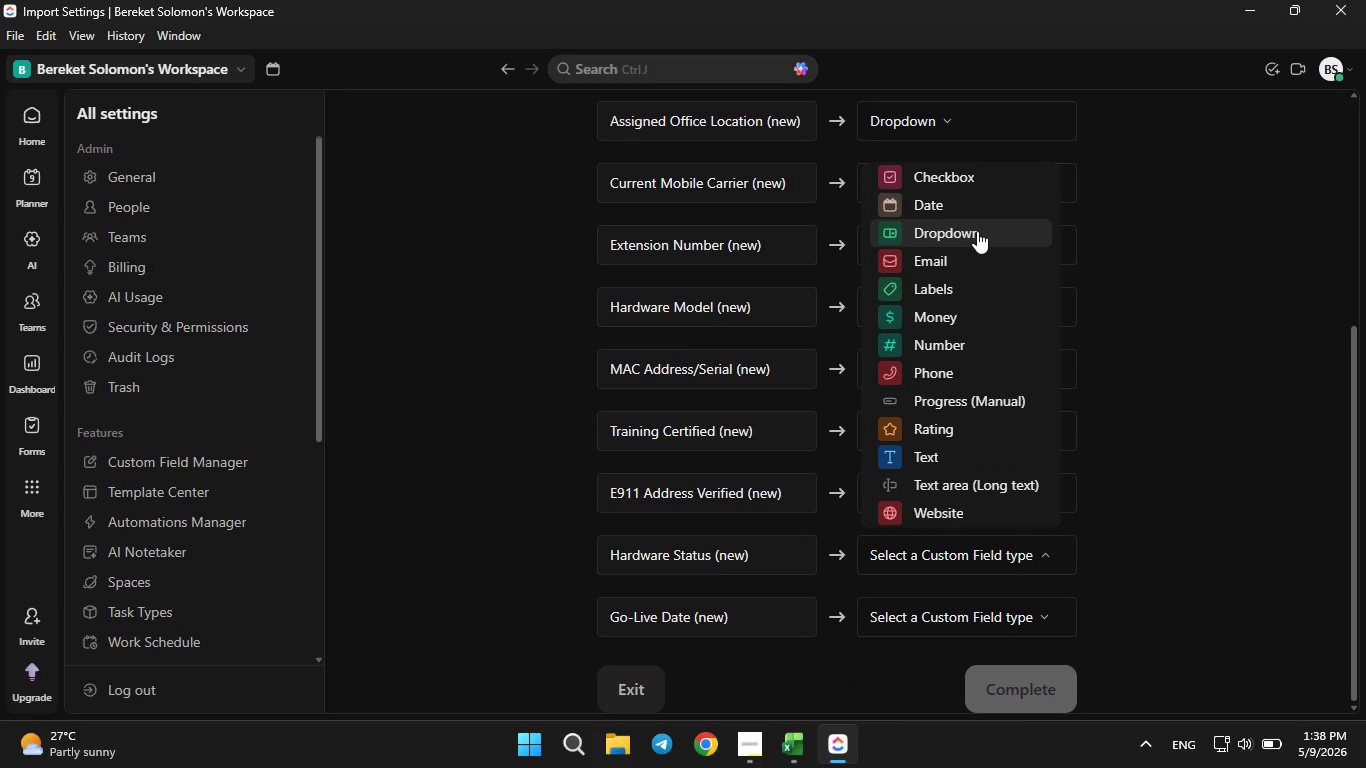 
left_click([977, 231])
 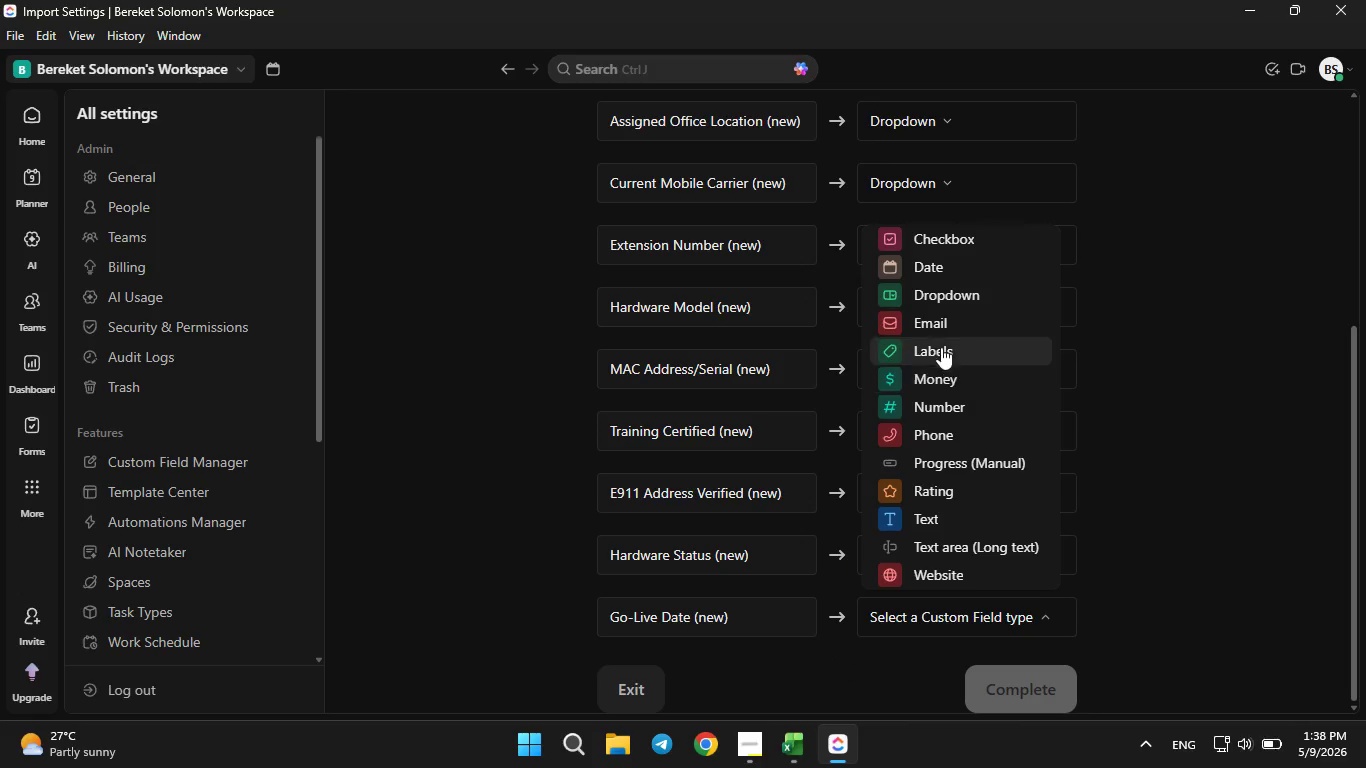 
left_click([934, 262])
 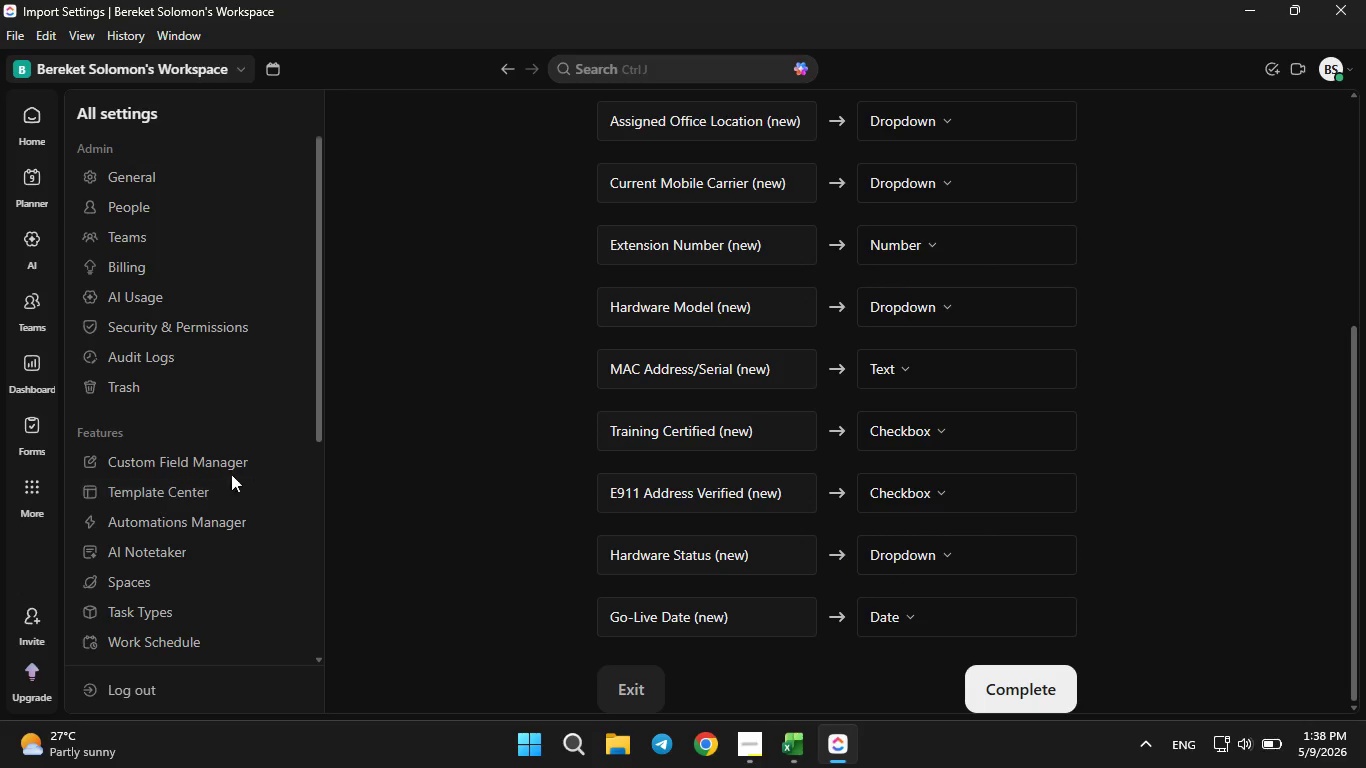 
left_click([202, 453])
 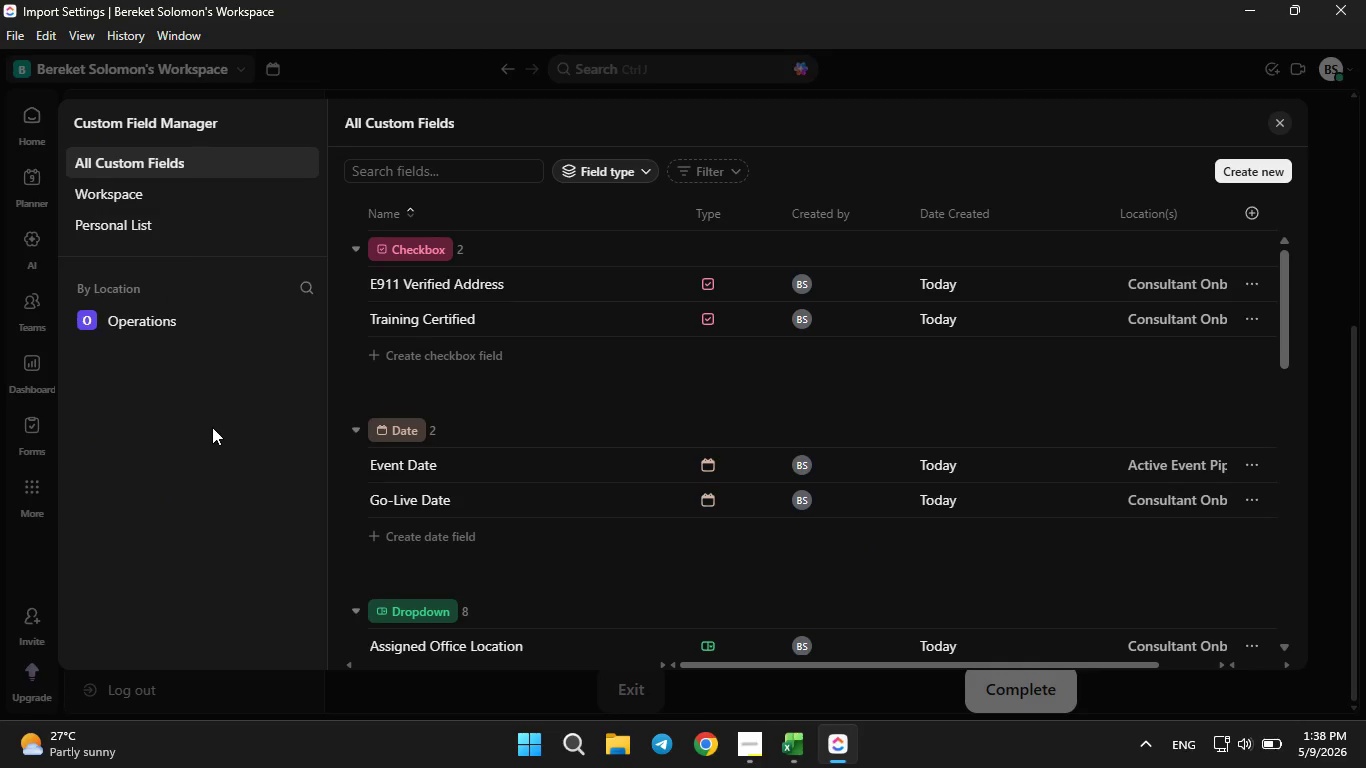 
scroll: coordinate [446, 391], scroll_direction: down, amount: 2.0
 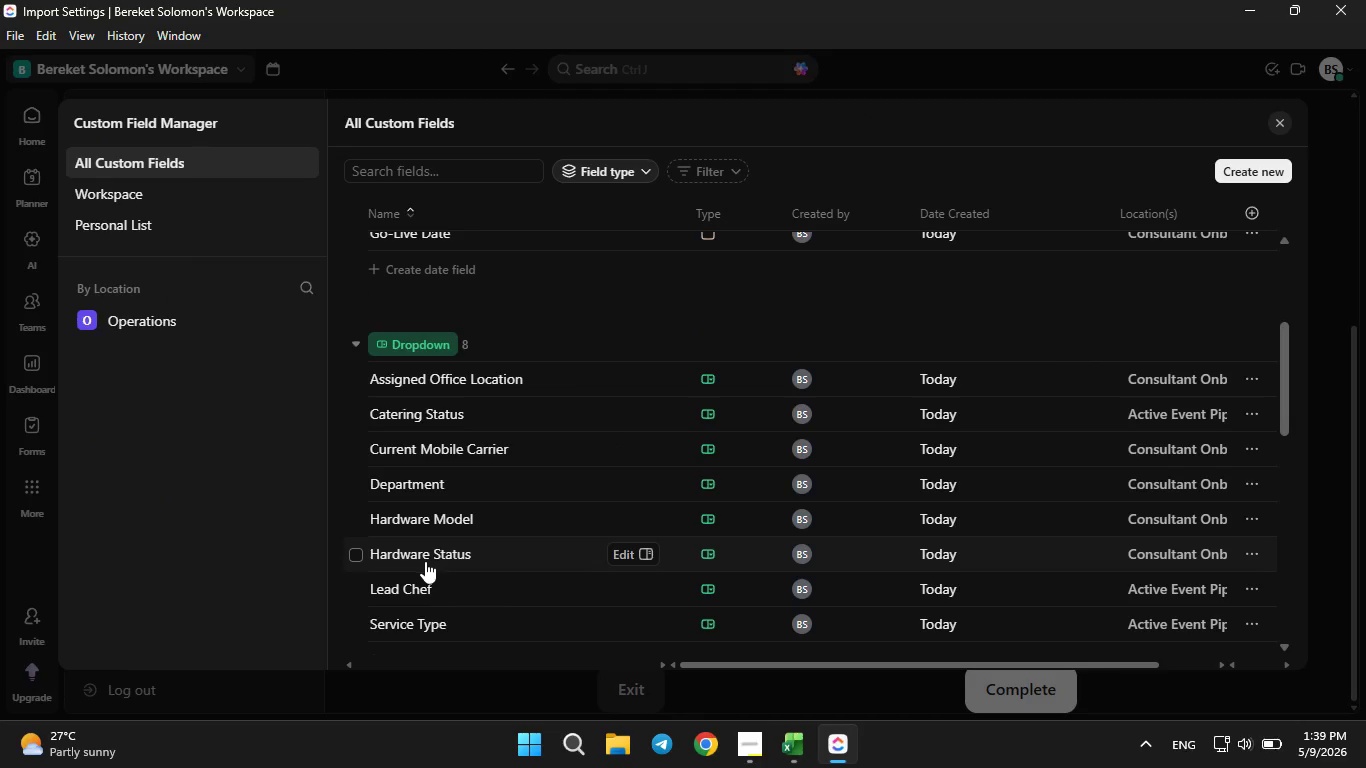 
wait(5.25)
 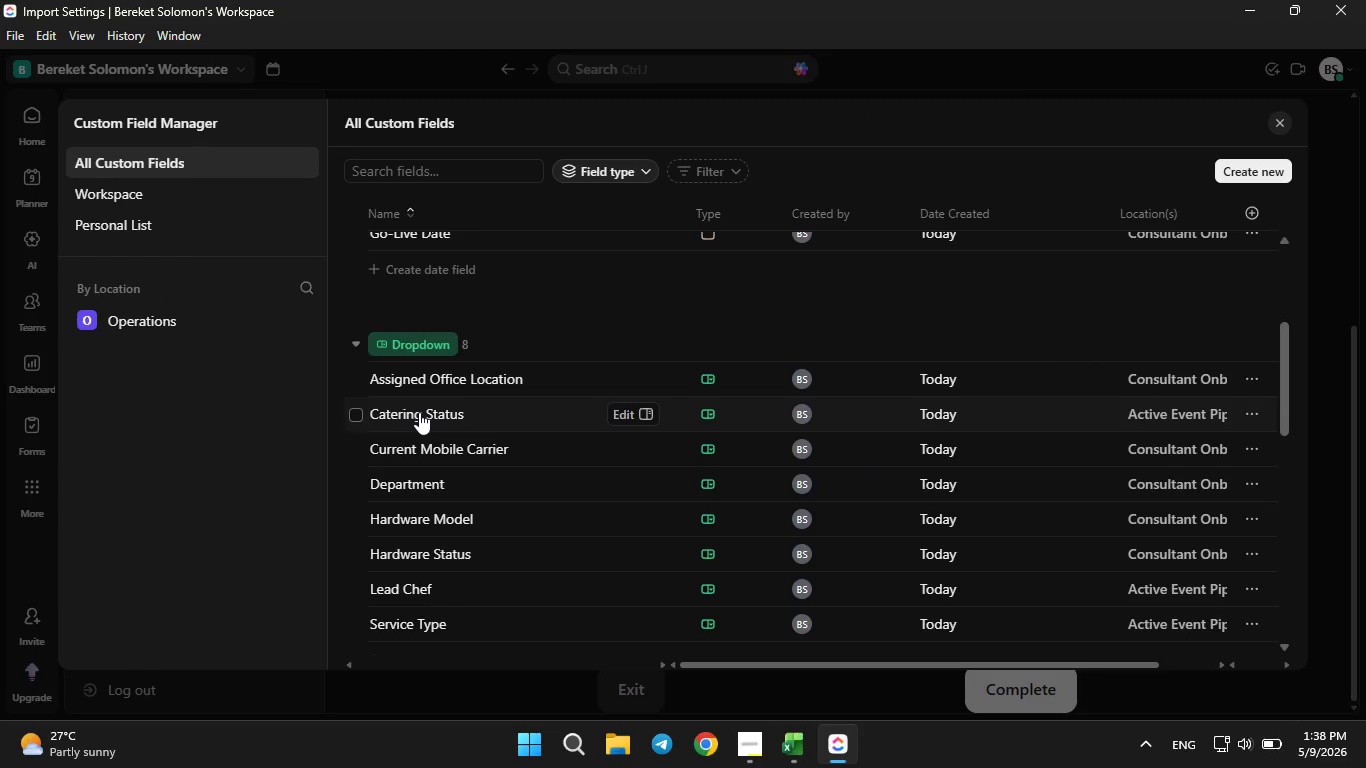 
scroll: coordinate [453, 559], scroll_direction: down, amount: 3.0
 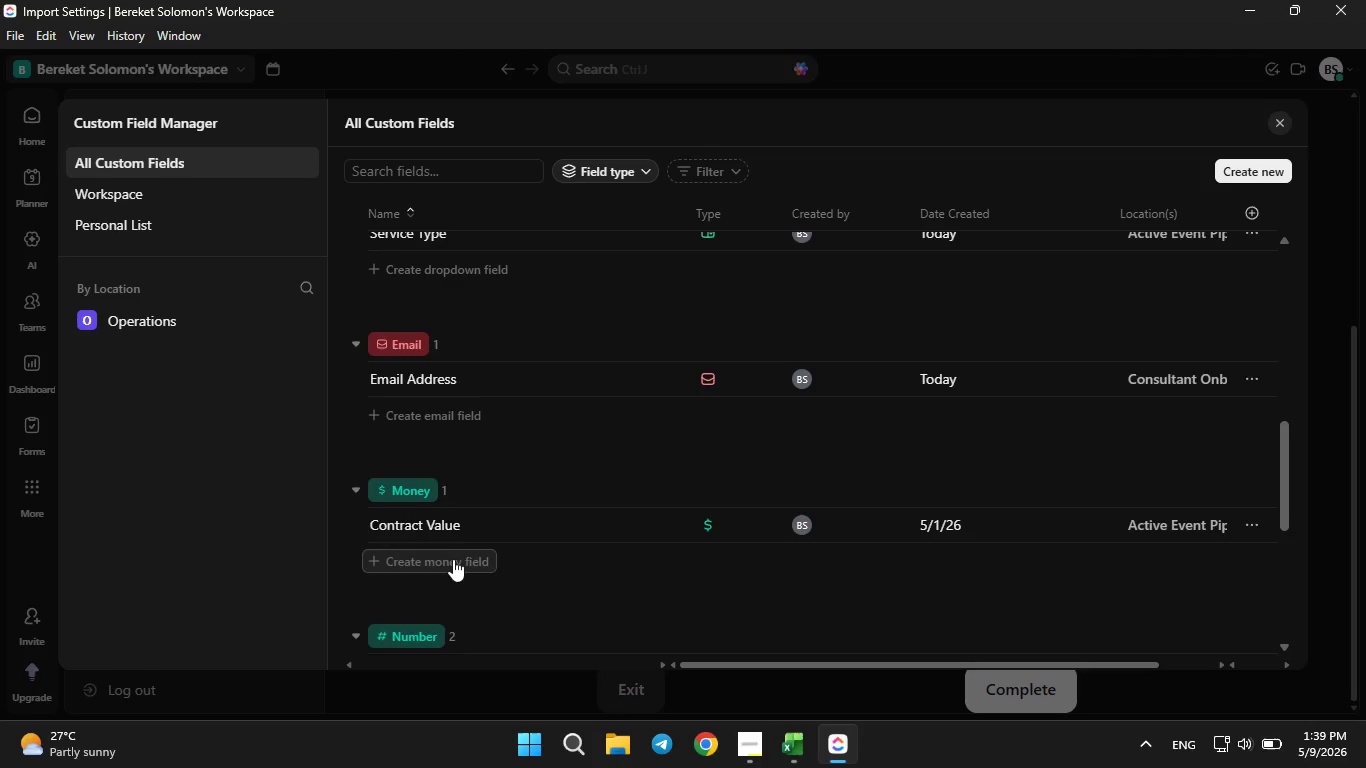 
scroll: coordinate [453, 559], scroll_direction: up, amount: 3.0
 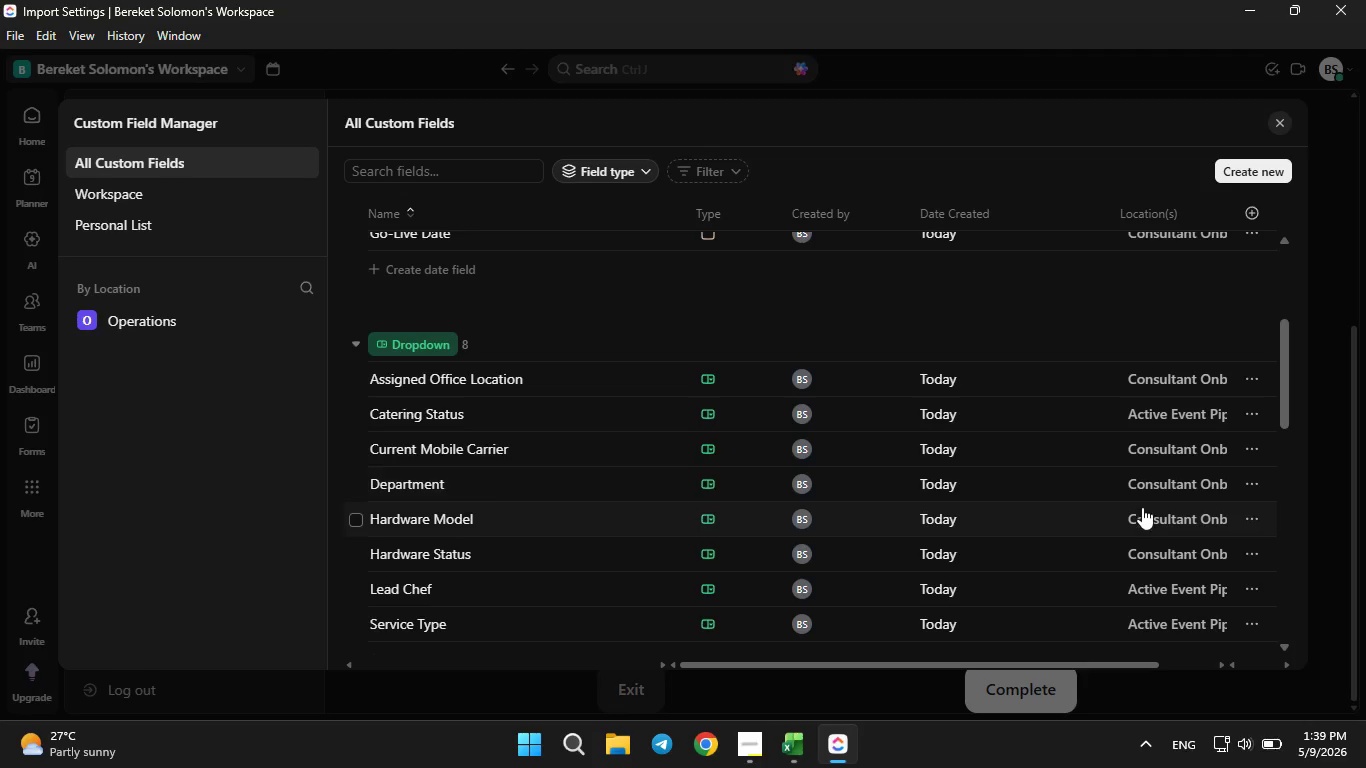 
scroll: coordinate [1141, 548], scroll_direction: down, amount: 1.0
 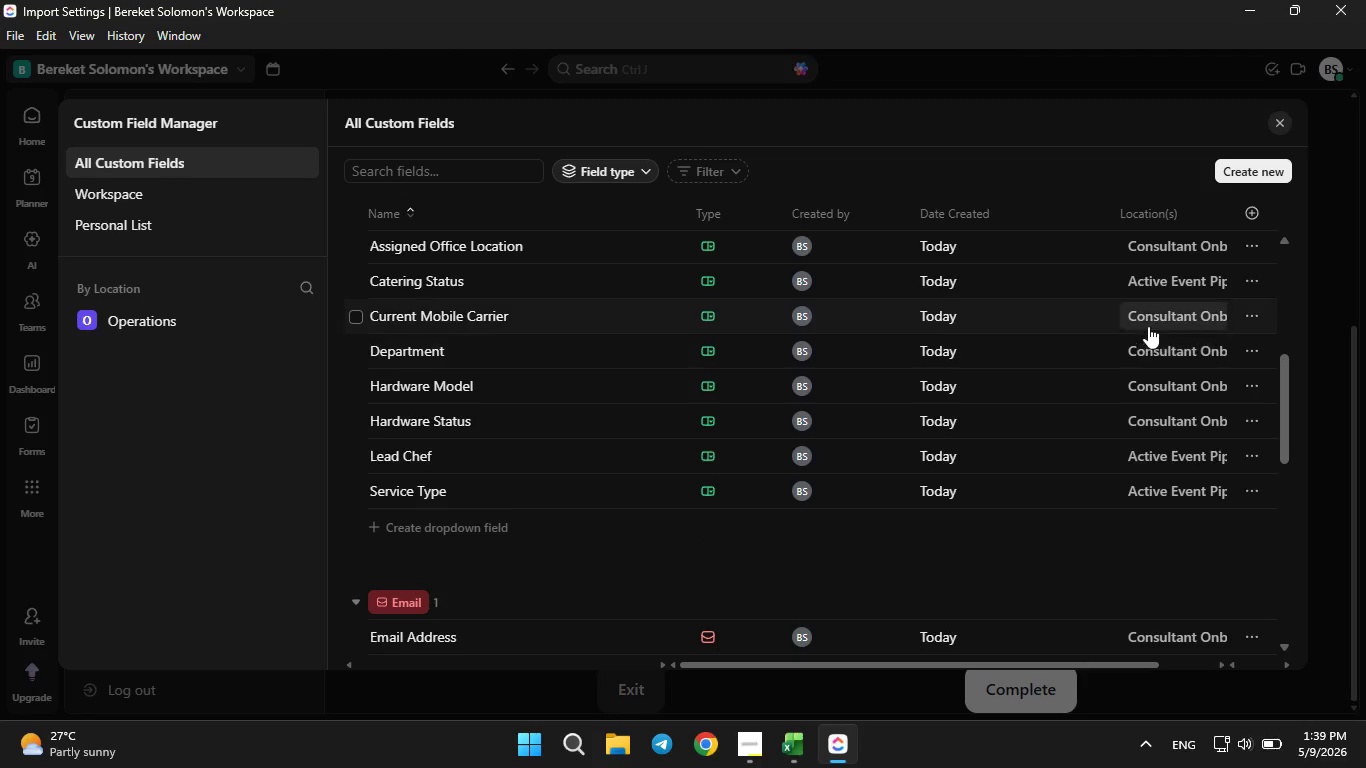 
scroll: coordinate [1148, 322], scroll_direction: up, amount: 1.0
 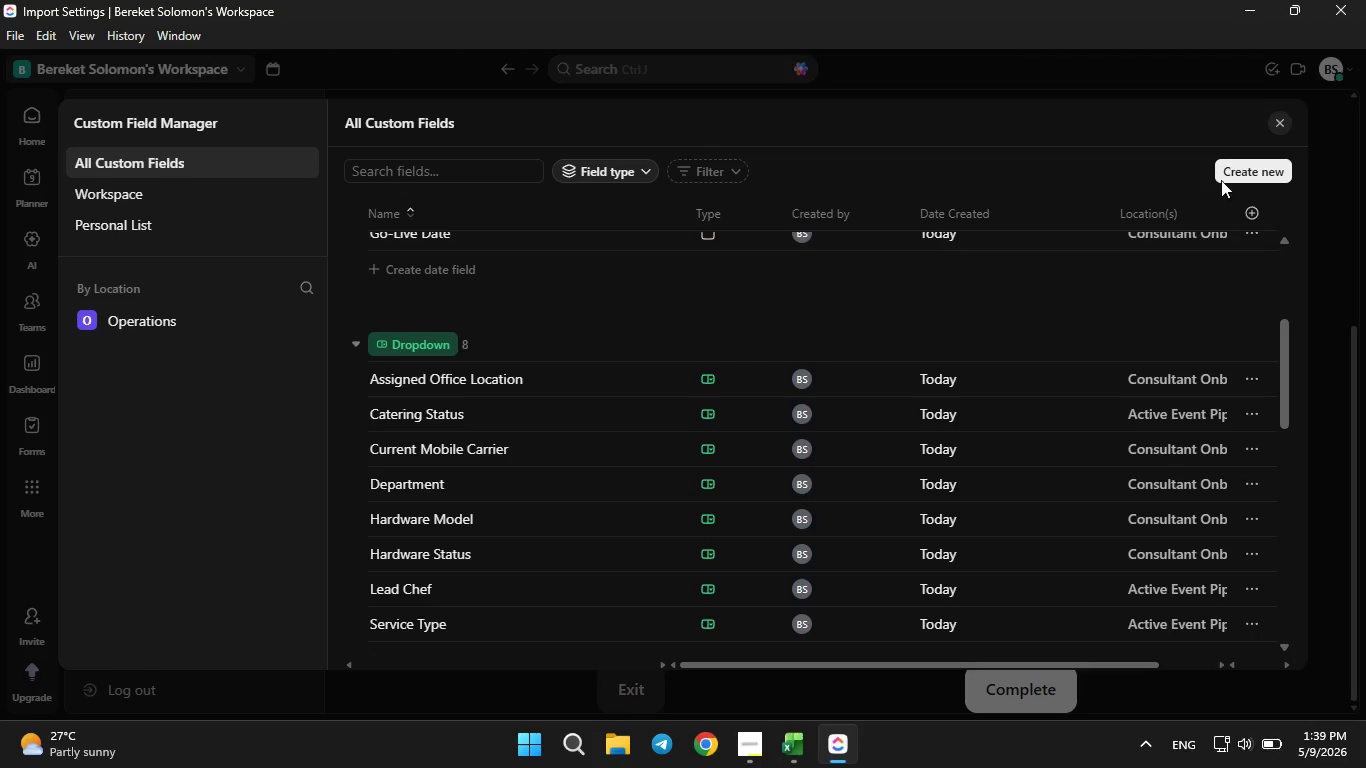 
left_click([1274, 120])